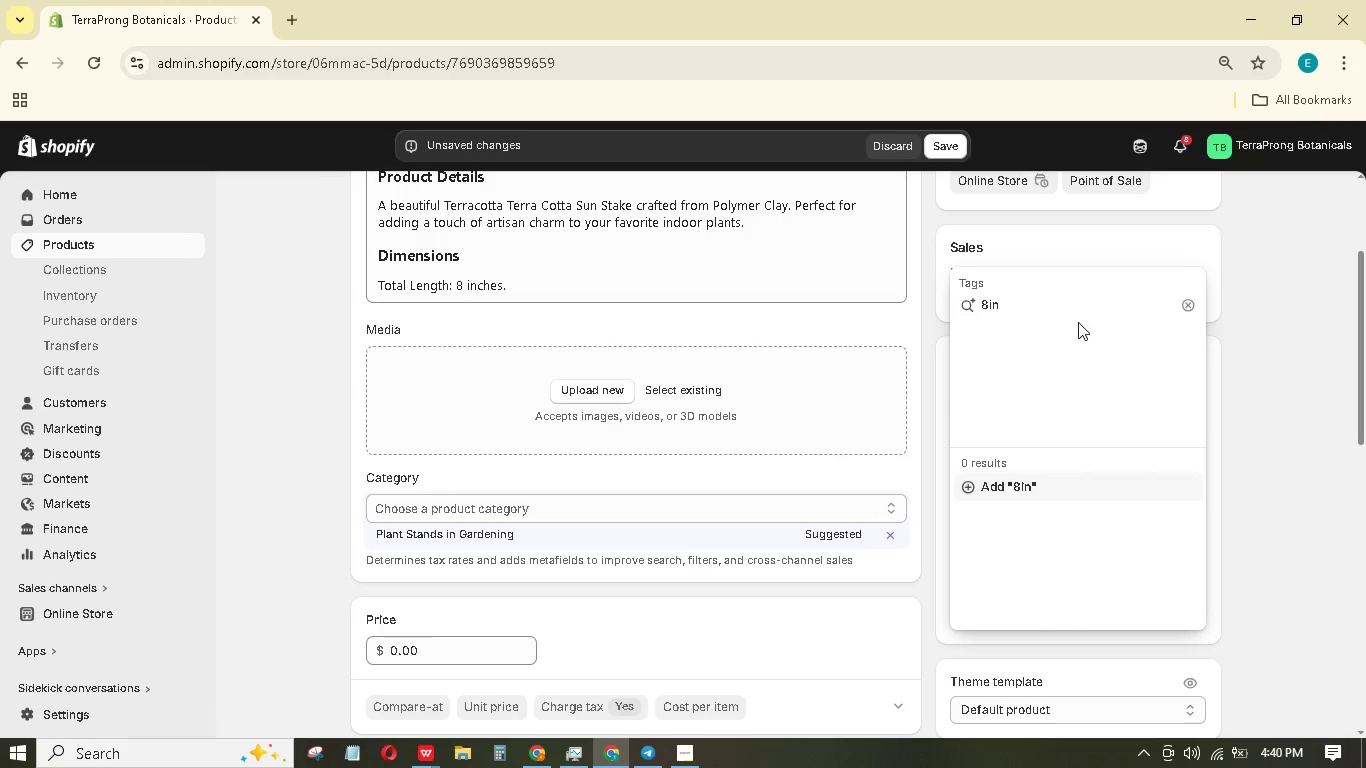 
left_click([1014, 491])
 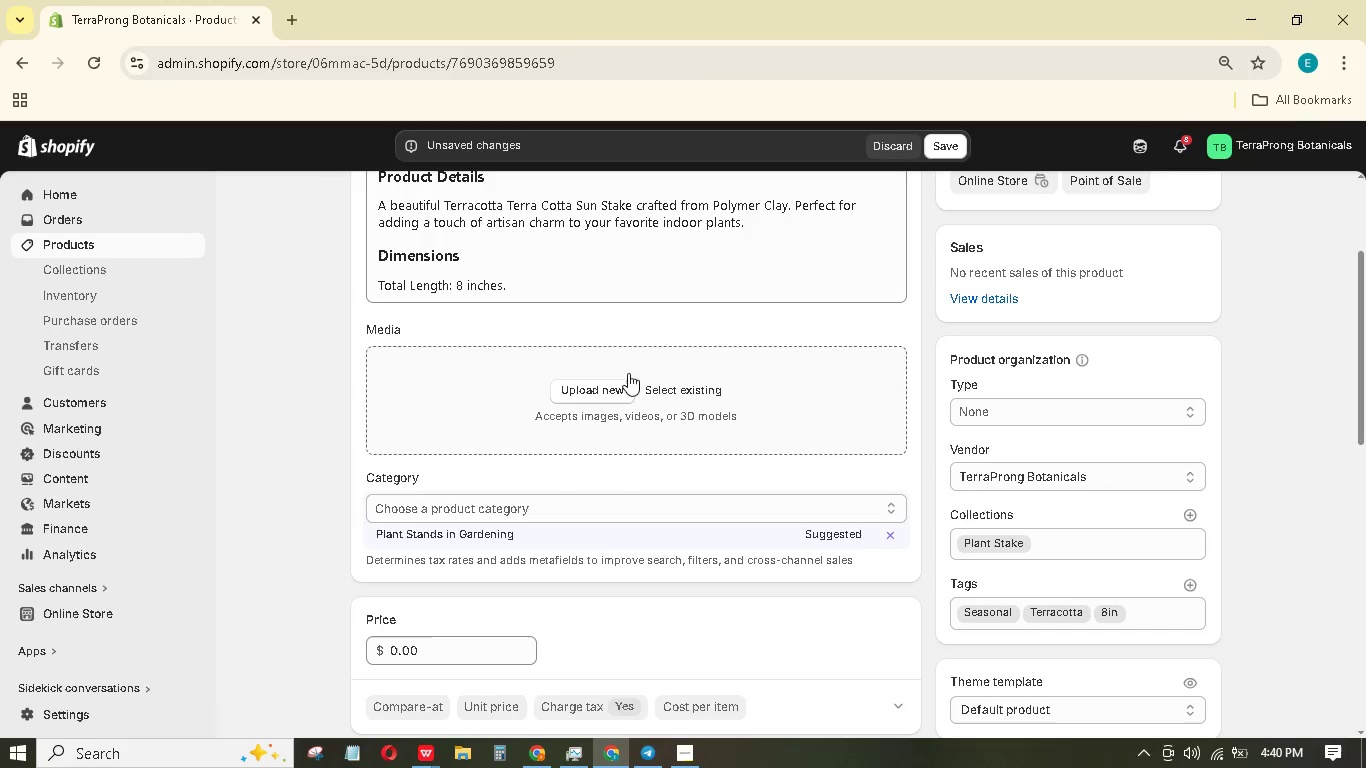 
left_click([593, 385])
 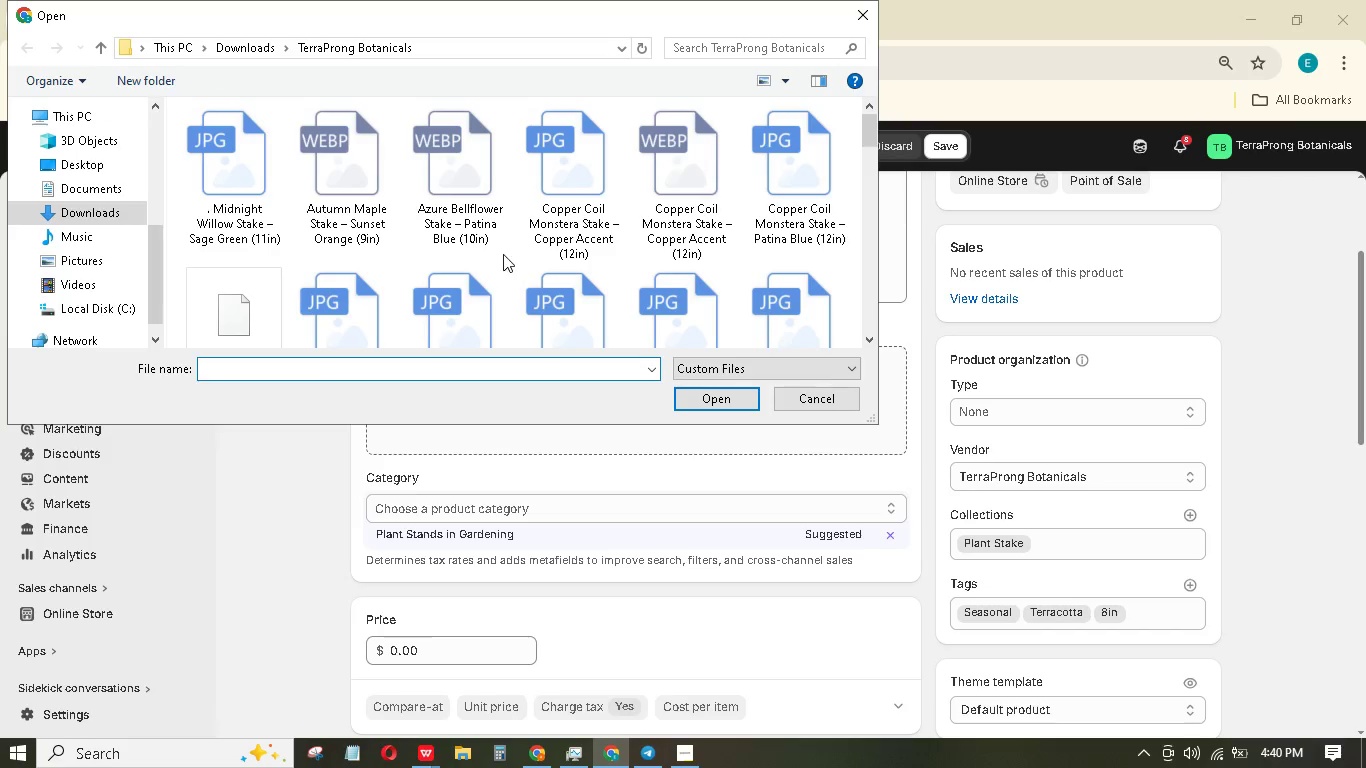 
scroll: coordinate [543, 214], scroll_direction: down, amount: 1.0
 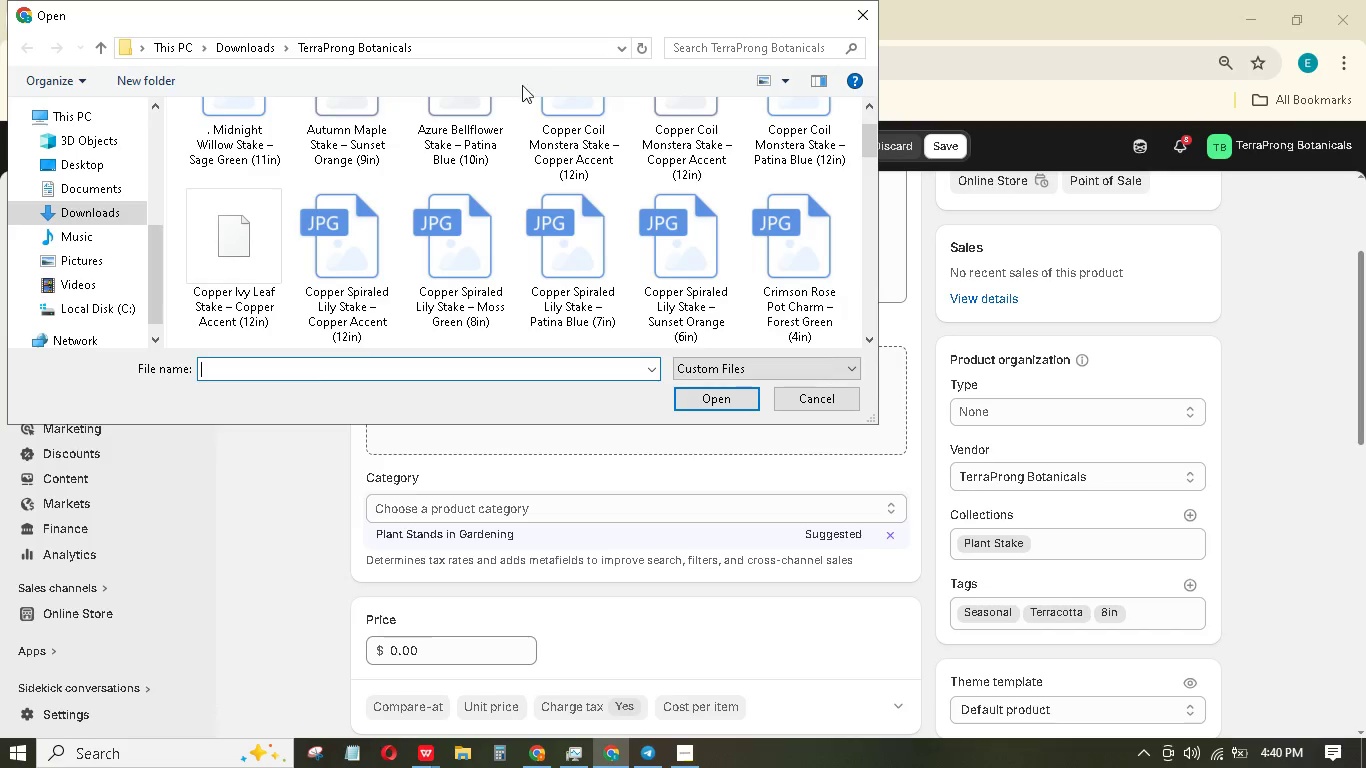 
left_click([535, 131])
 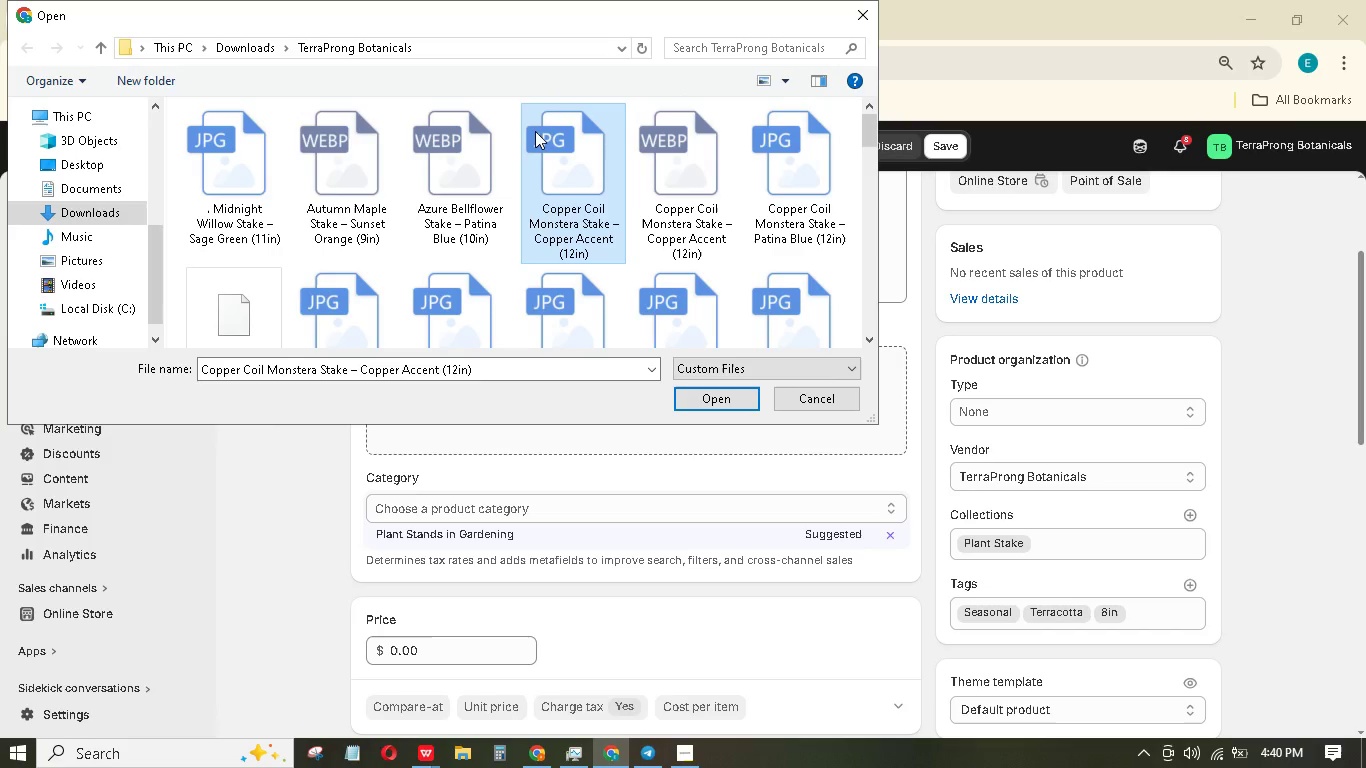 
key(T)
 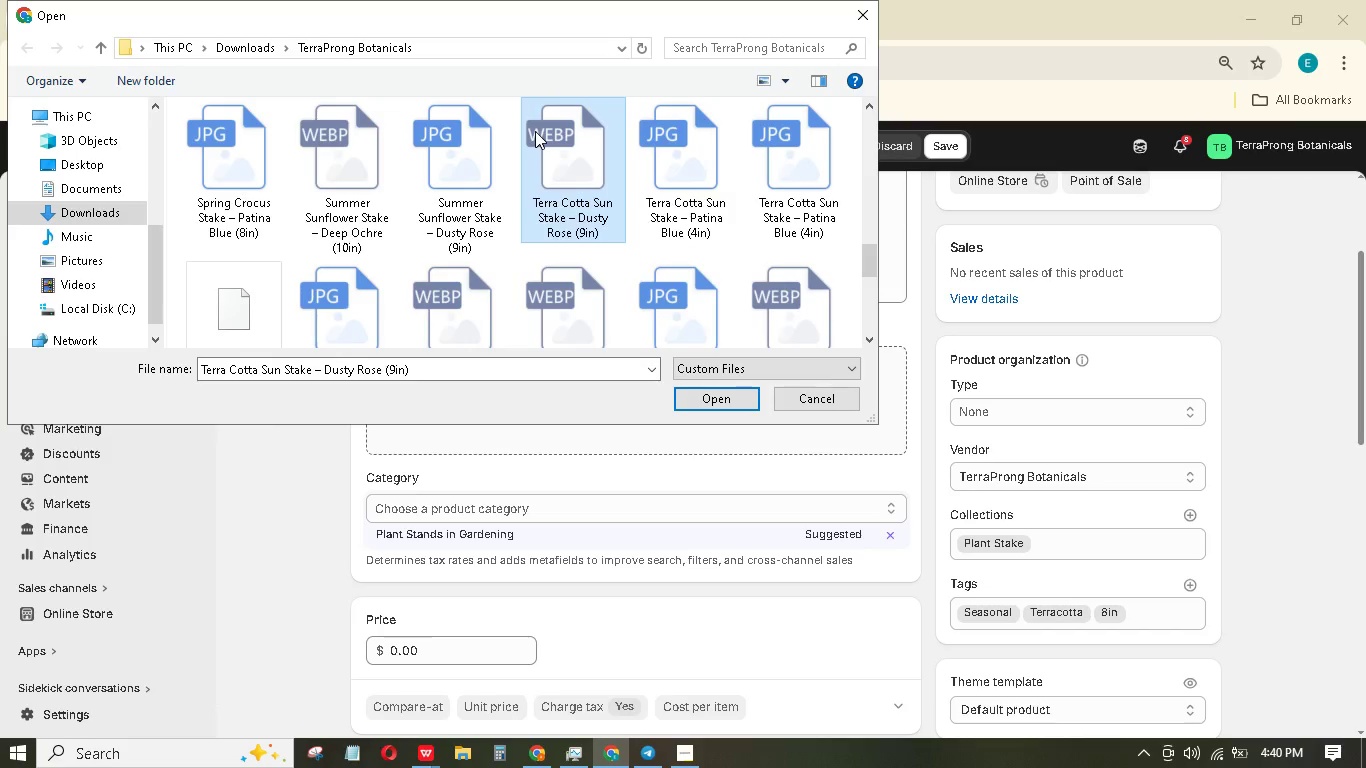 
type(tttt)
 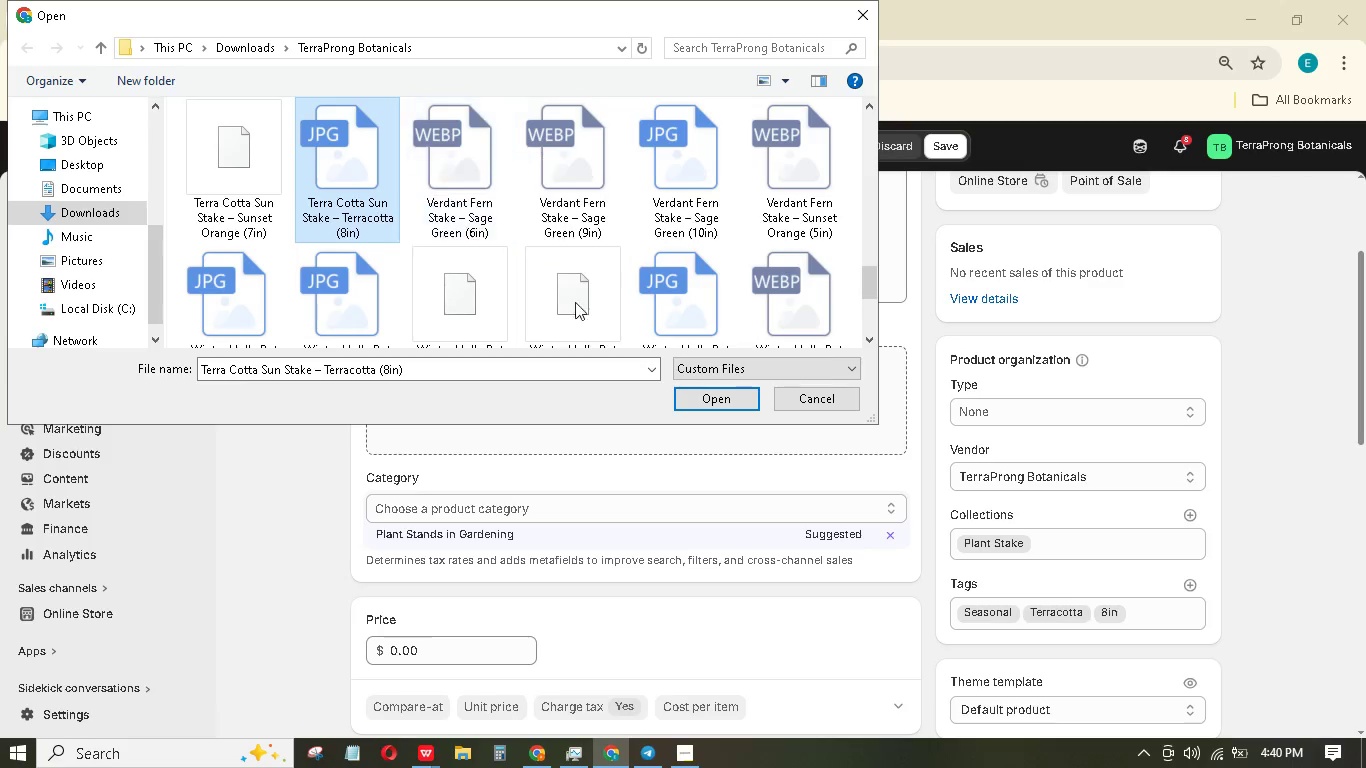 
left_click([709, 403])
 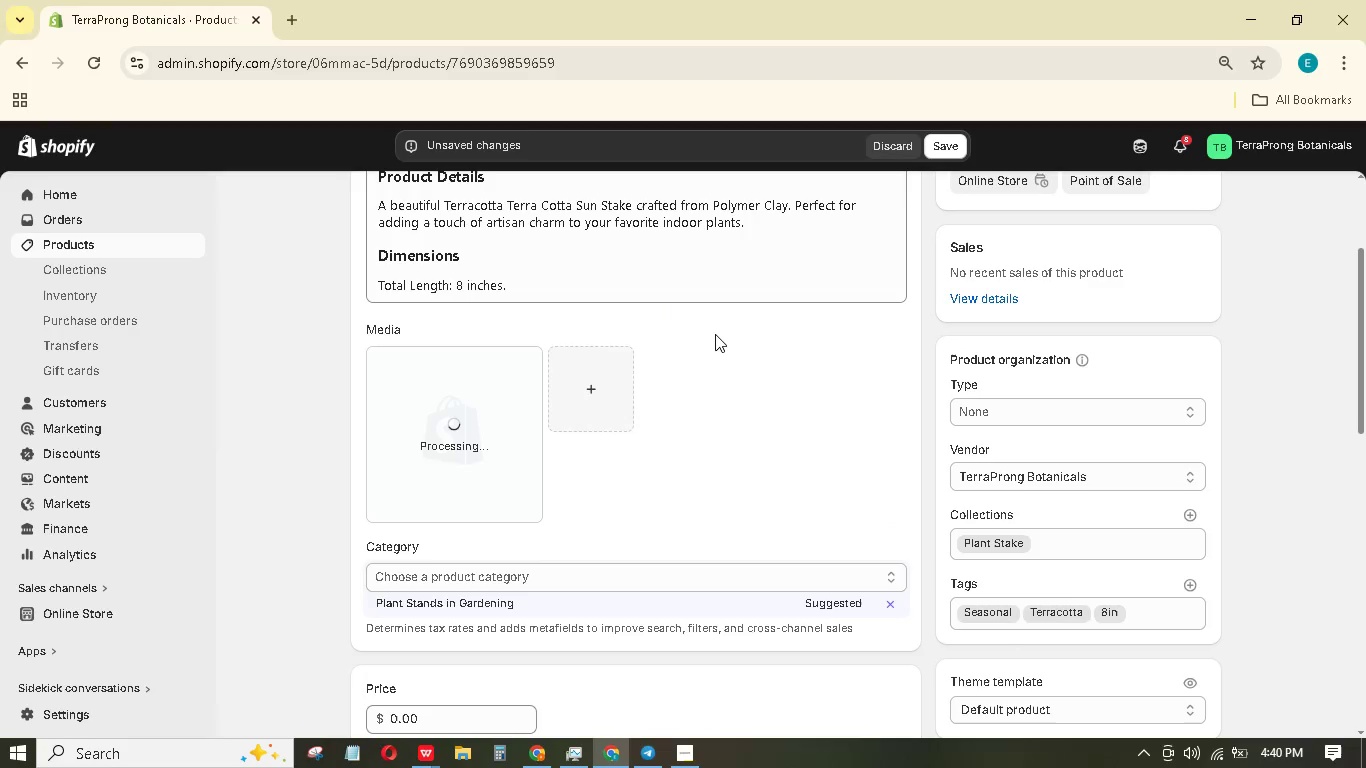 
wait(5.11)
 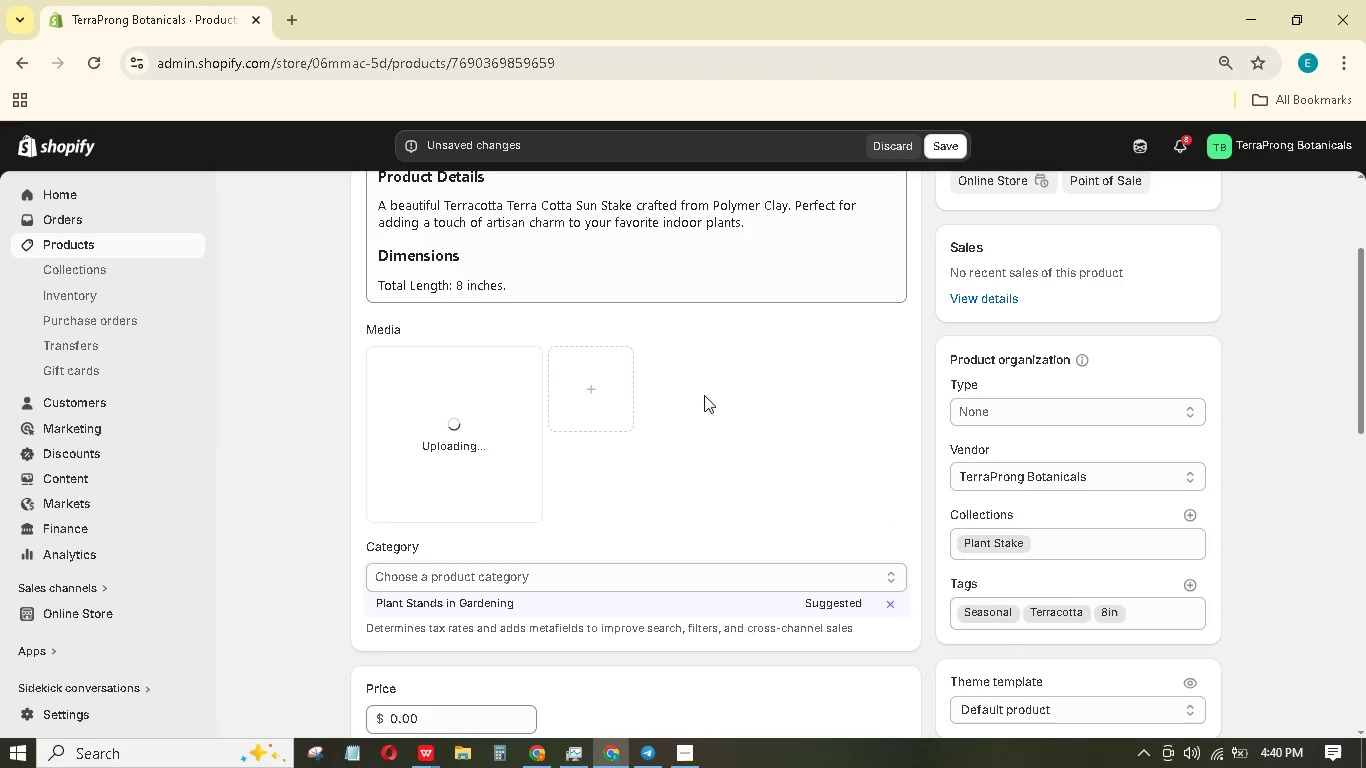 
scroll: coordinate [732, 320], scroll_direction: up, amount: 1.0
 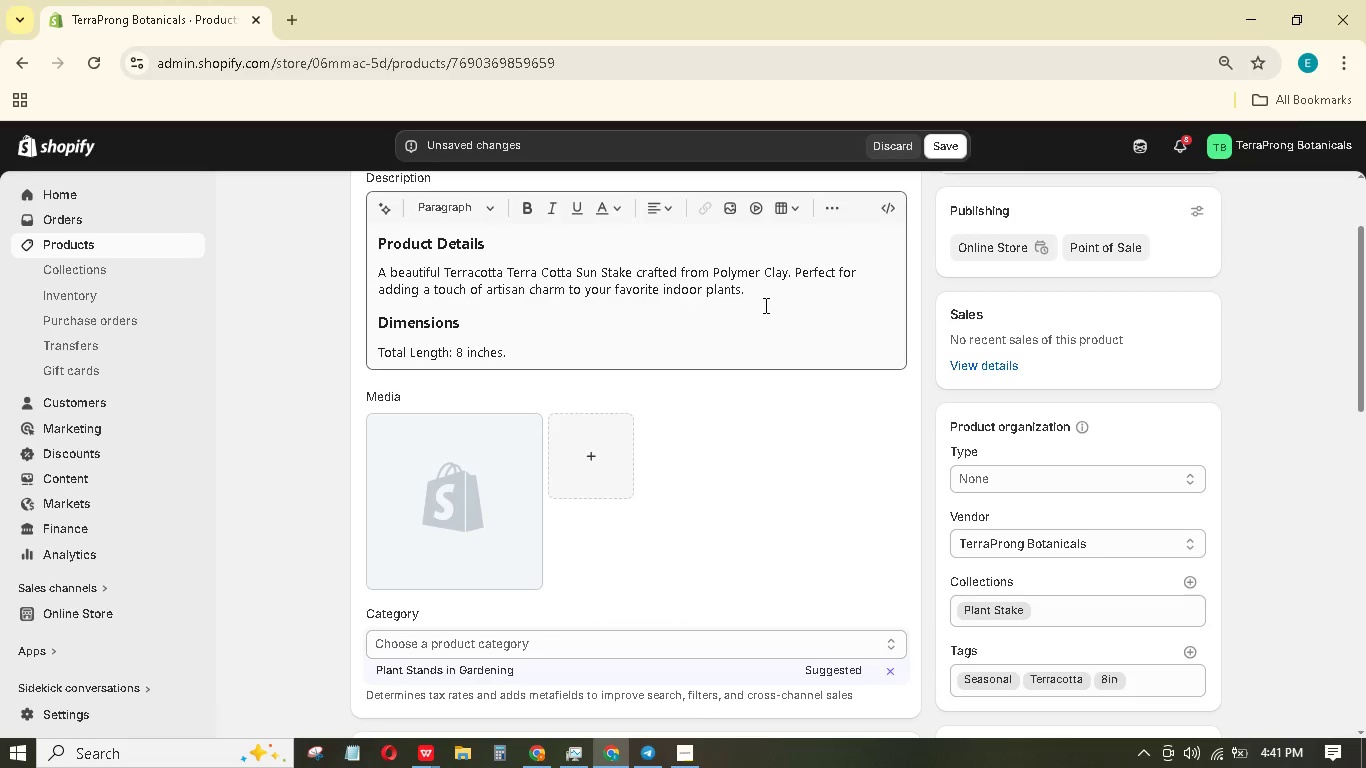 
left_click_drag(start_coordinate=[744, 294], to_coordinate=[624, 285])
 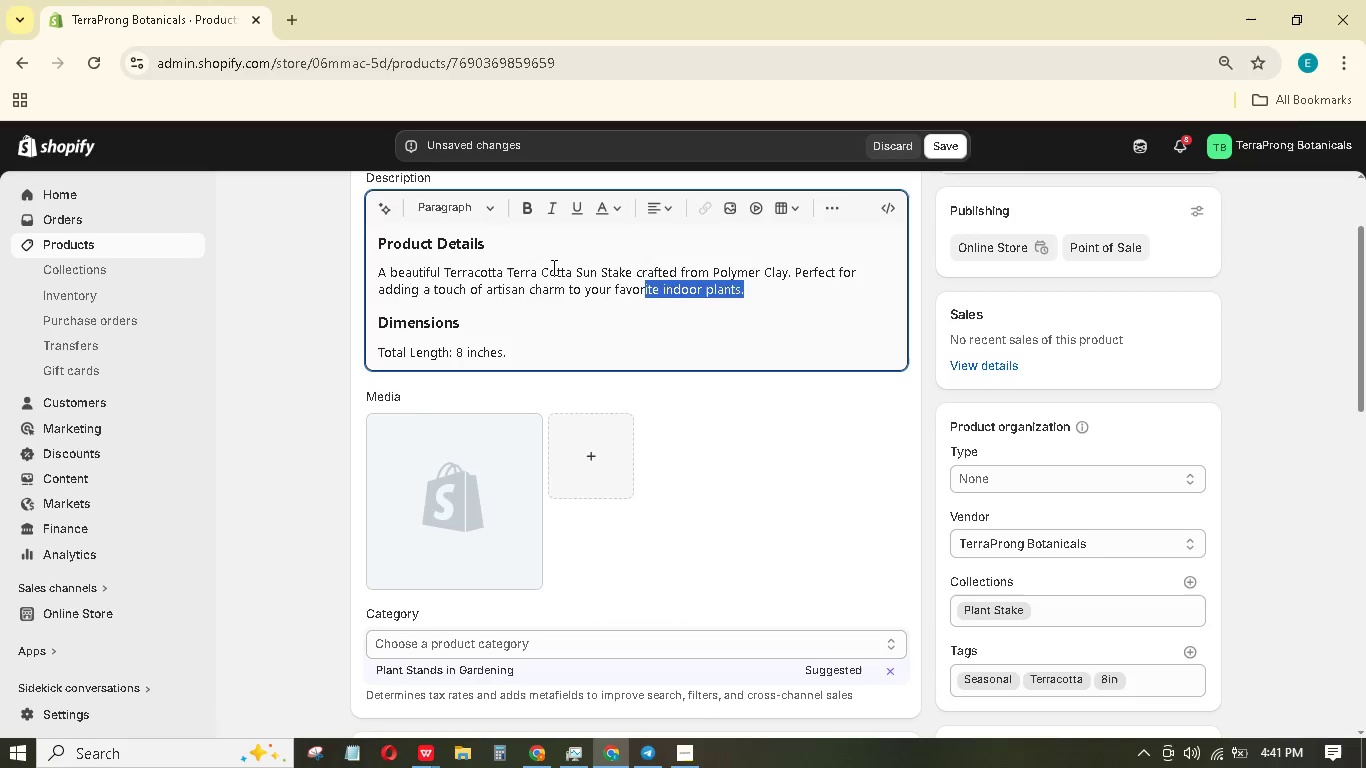 
left_click_drag(start_coordinate=[613, 282], to_coordinate=[361, 240])
 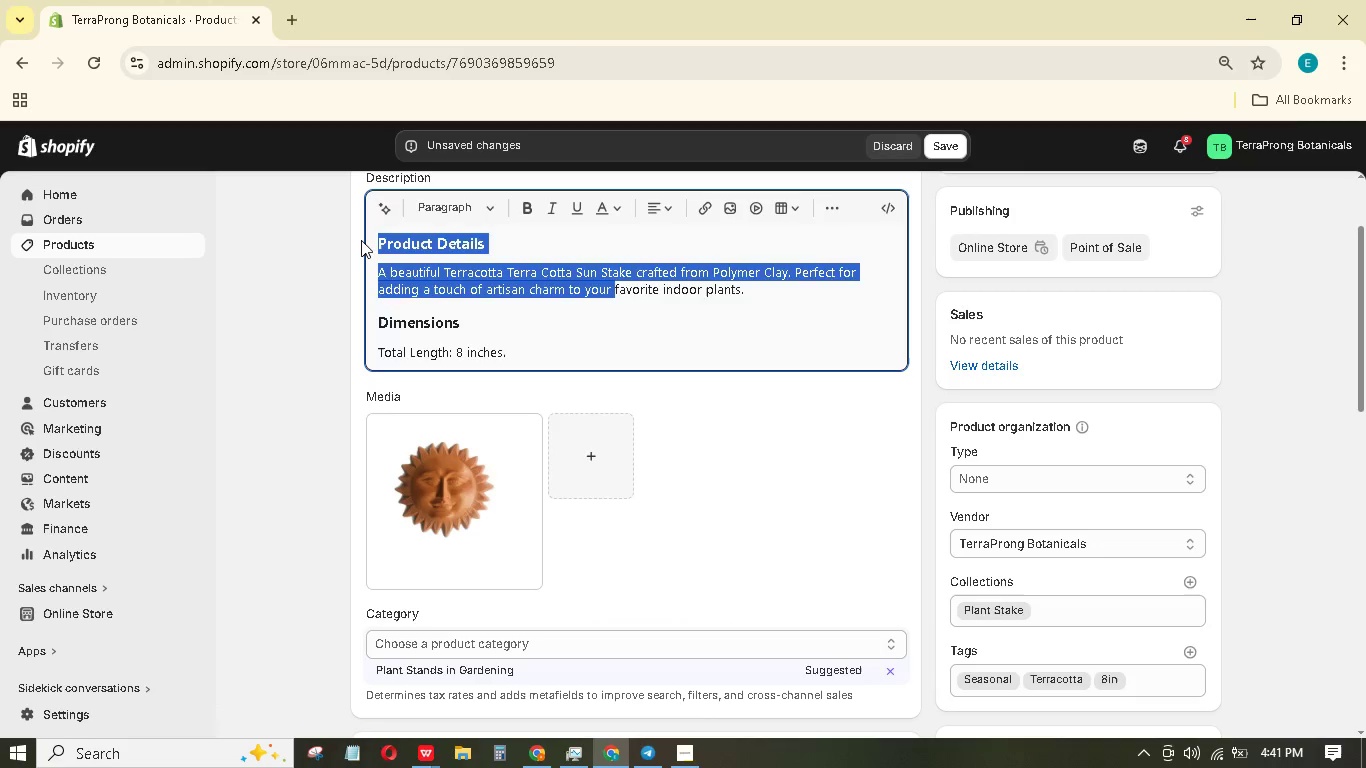 
key(Backspace)
 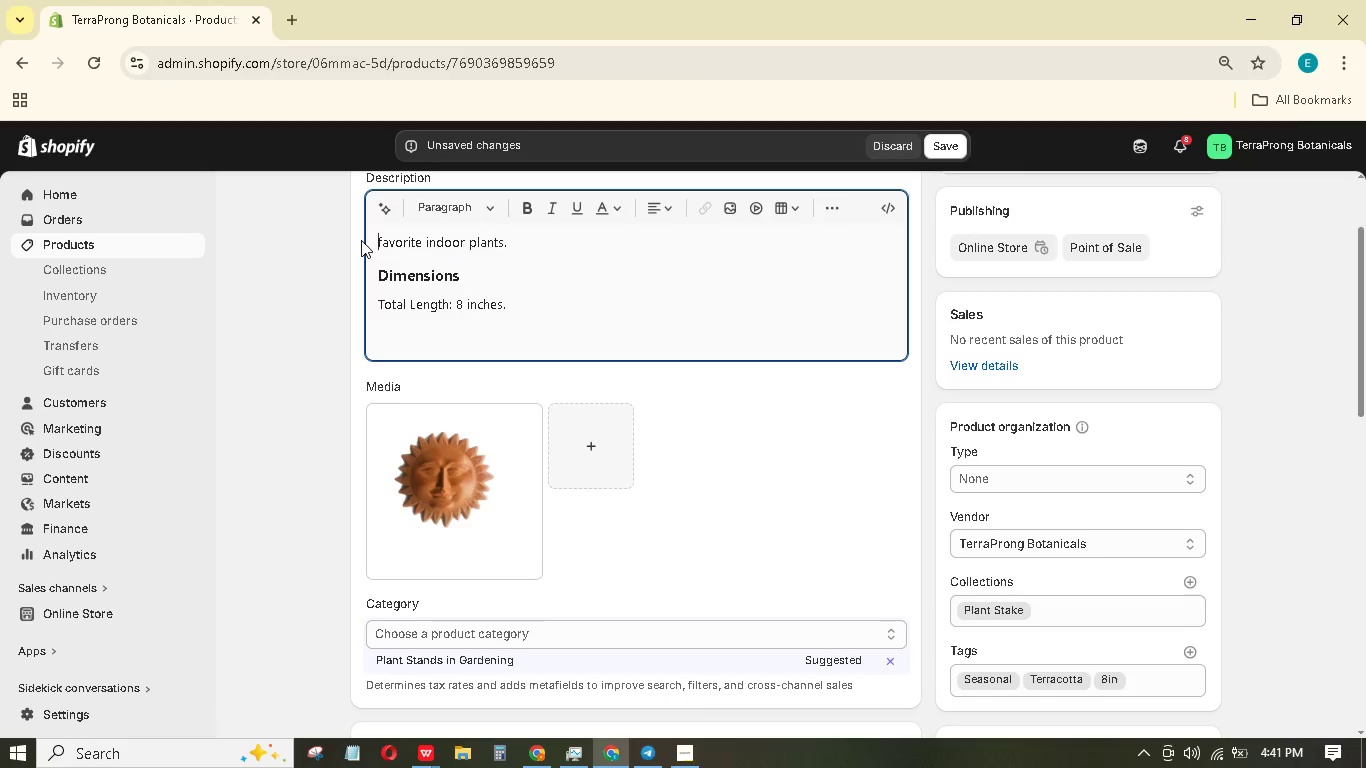 
wait(8.09)
 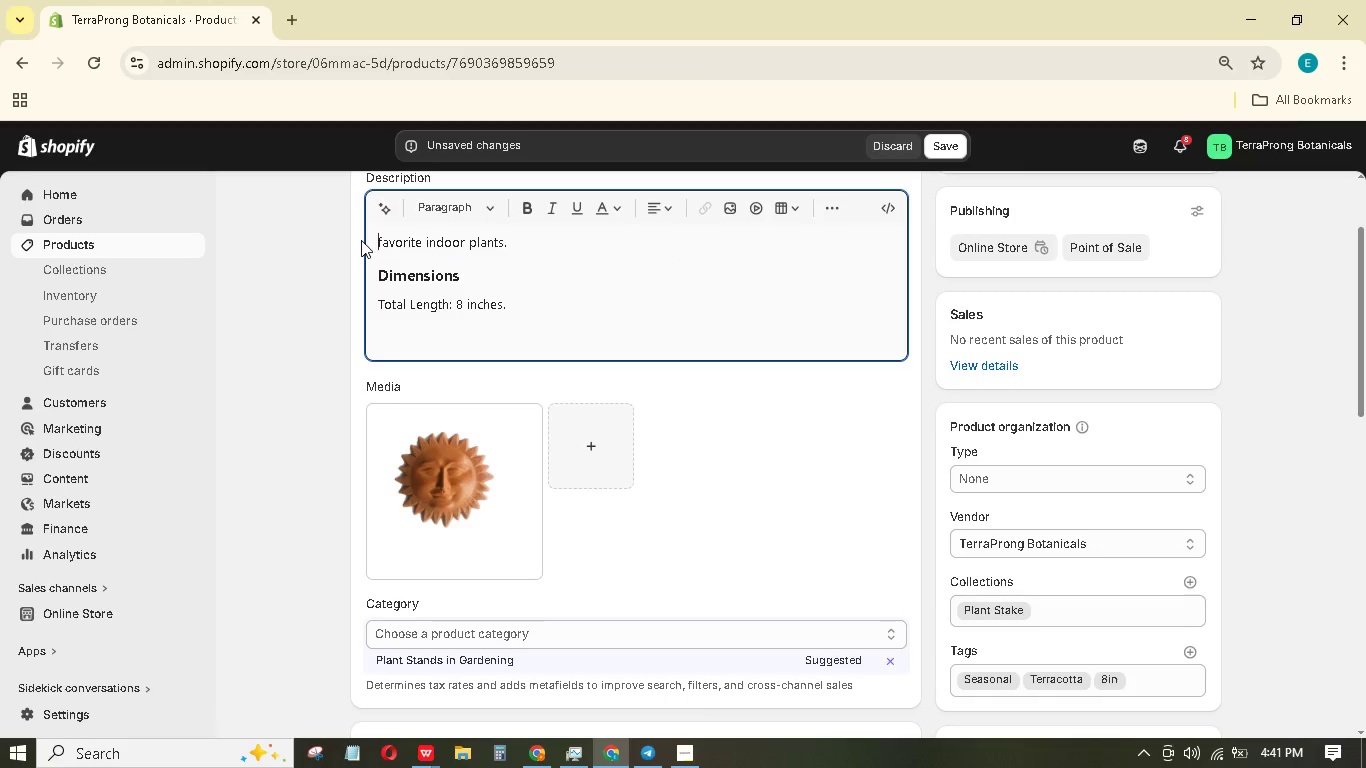 
hold_key(key=Delete, duration=0.88)
 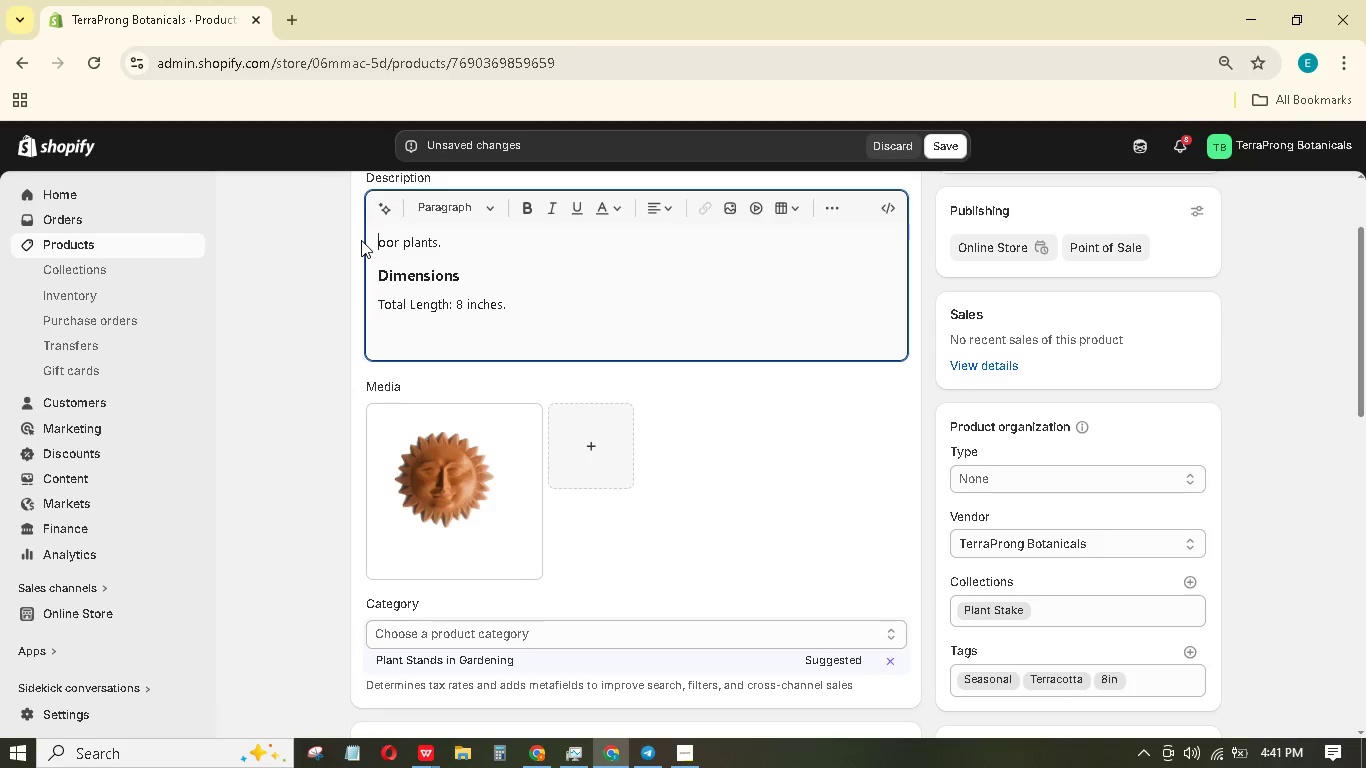 
key(Delete)
 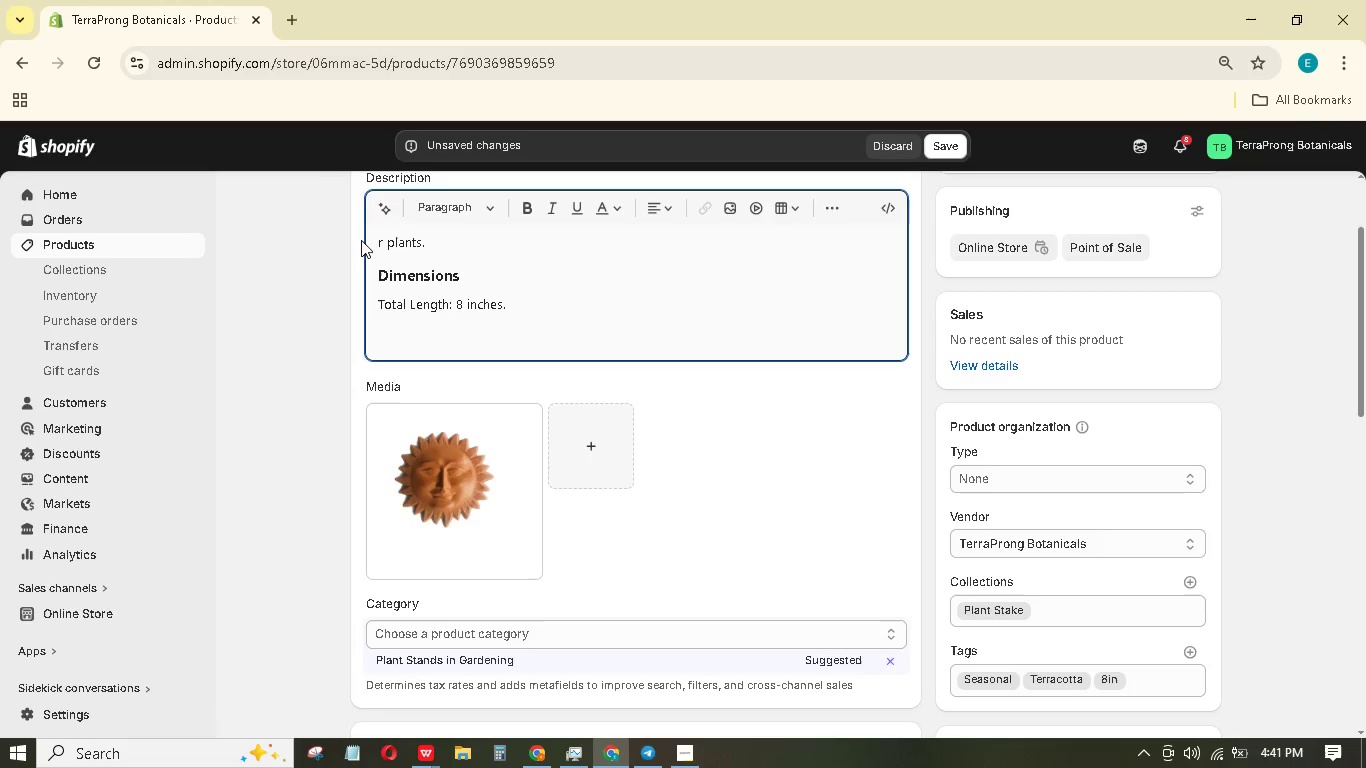 
key(Delete)
 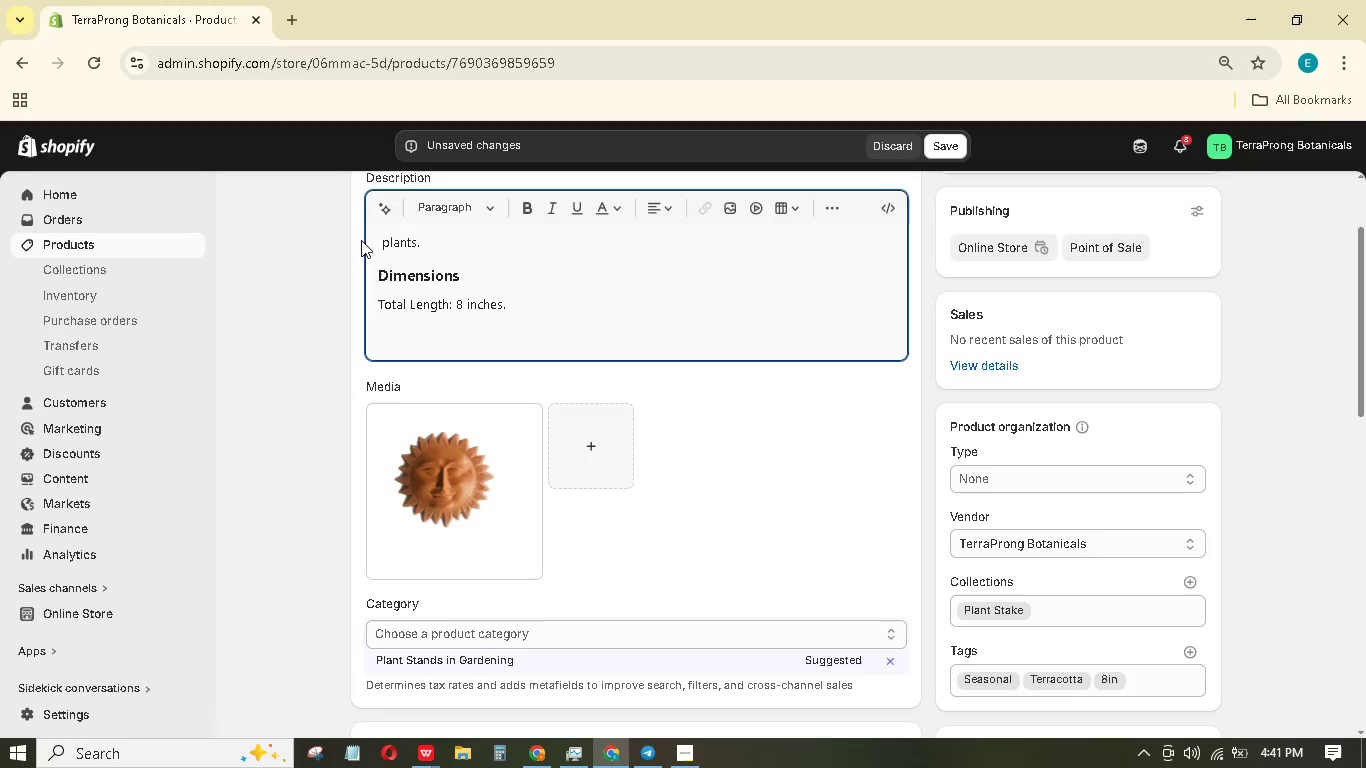 
key(Delete)
 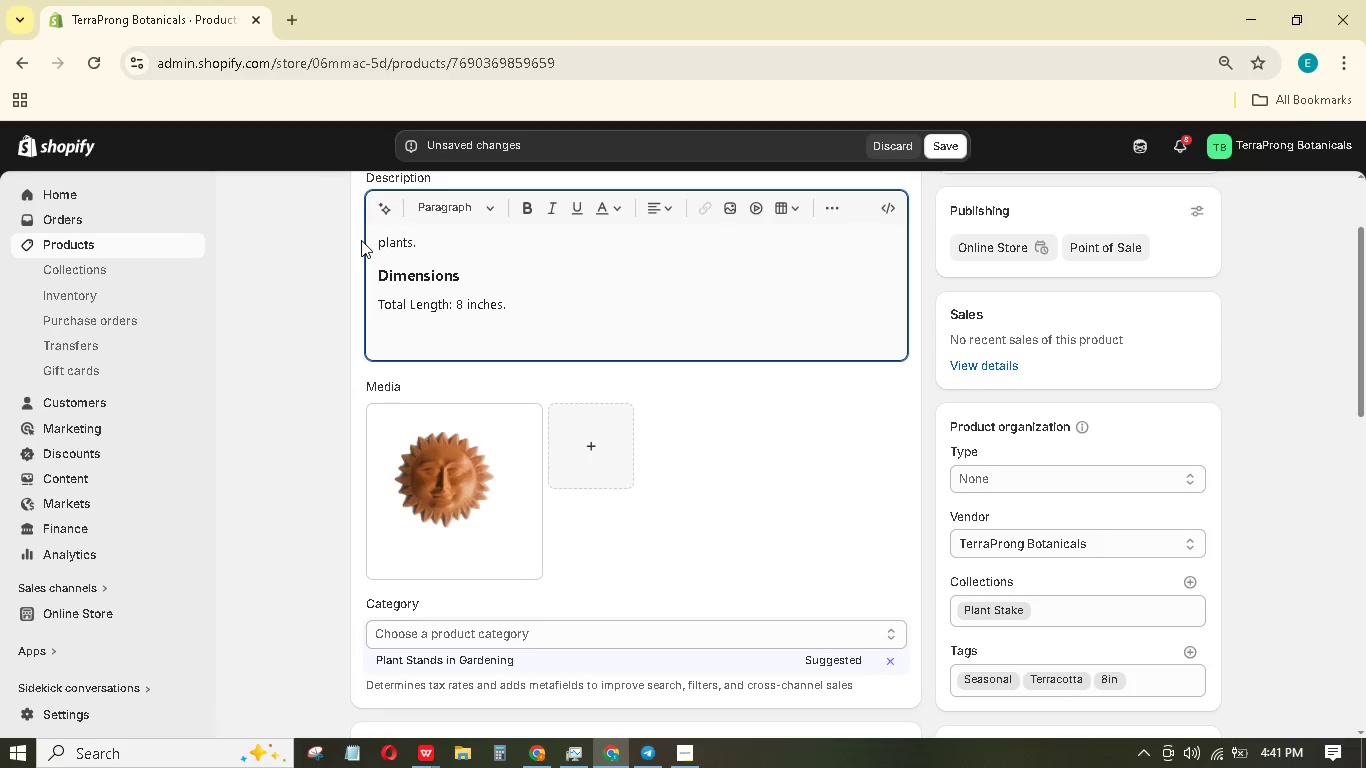 
key(Delete)
 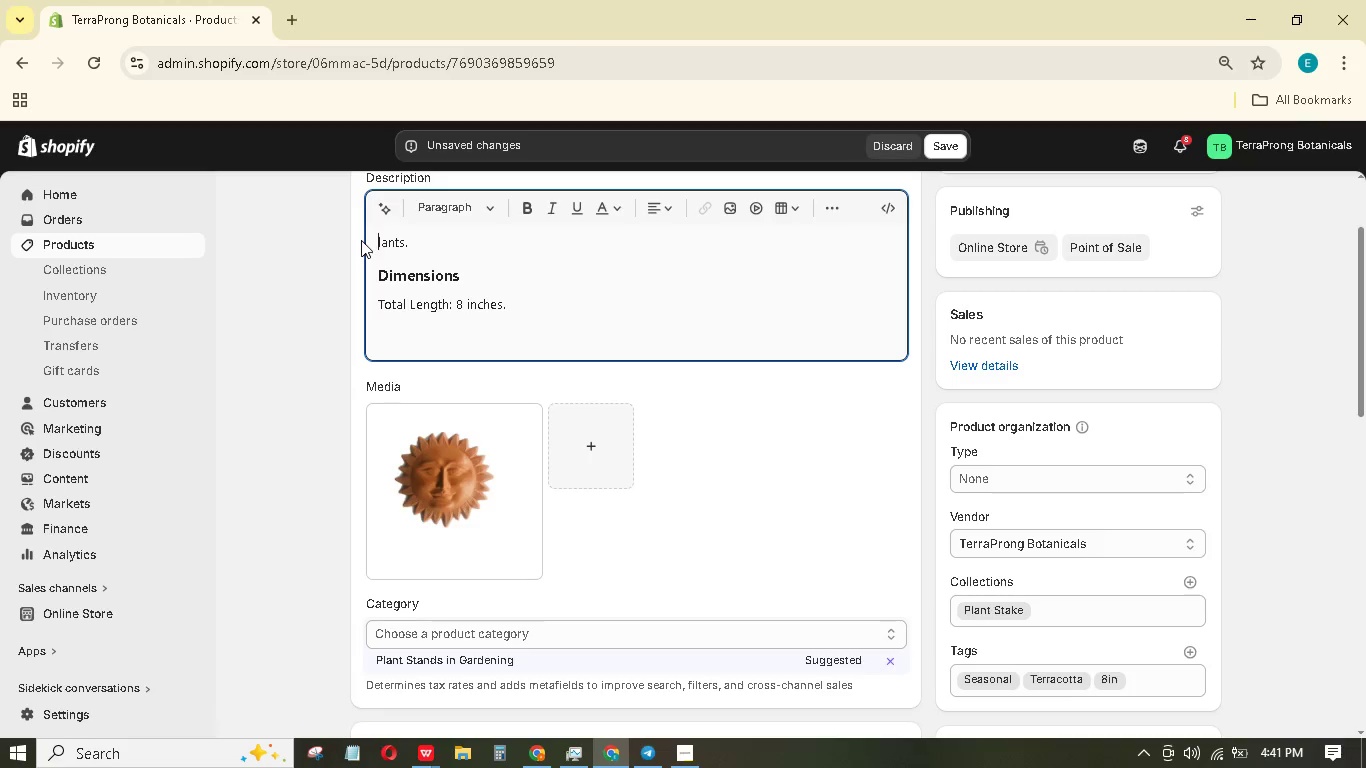 
key(Delete)
 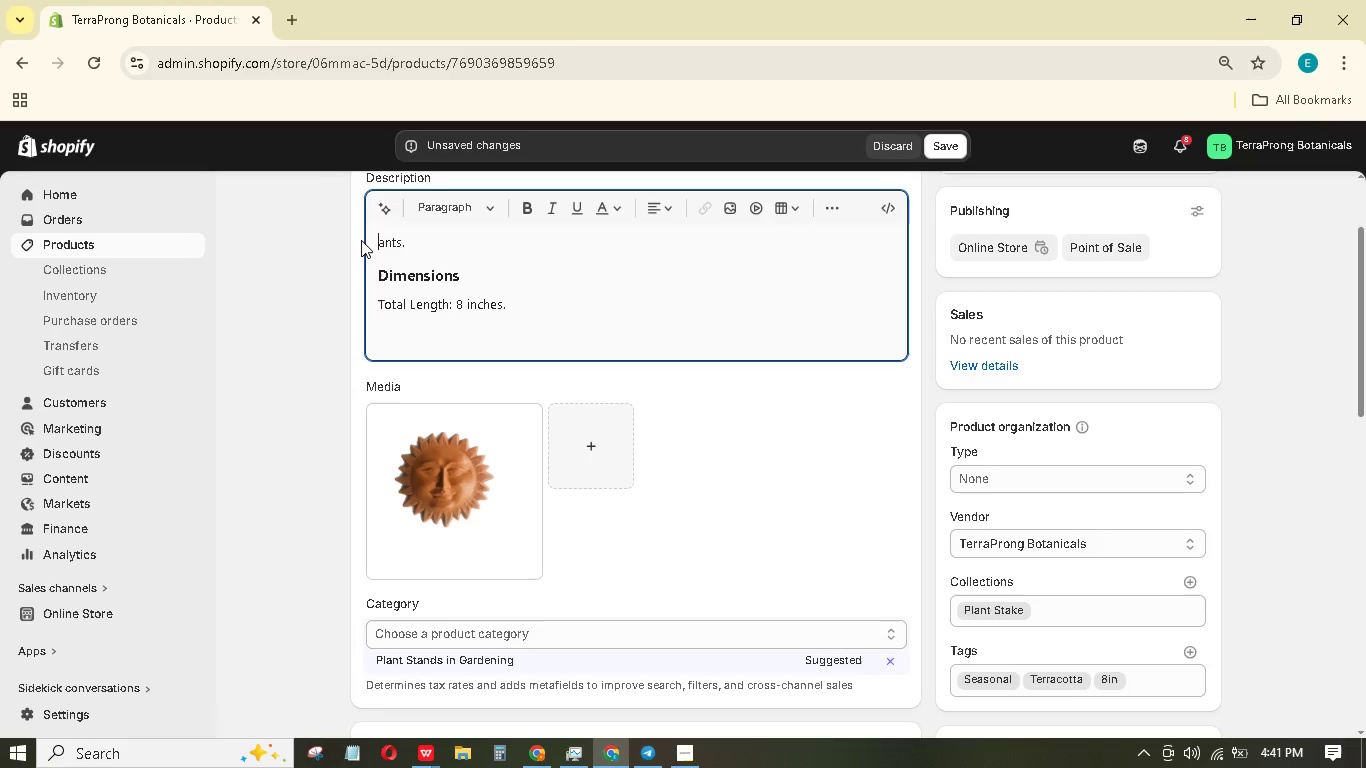 
key(Delete)
 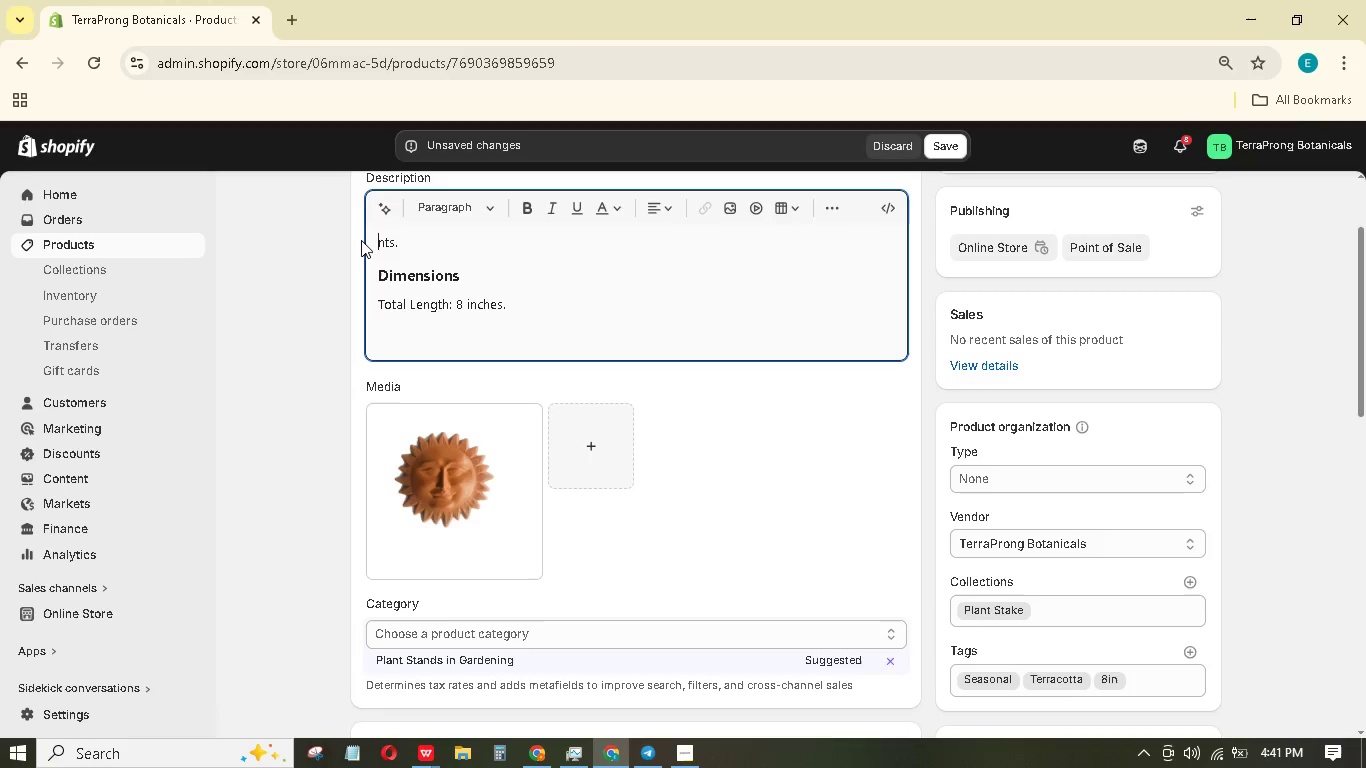 
key(Delete)
 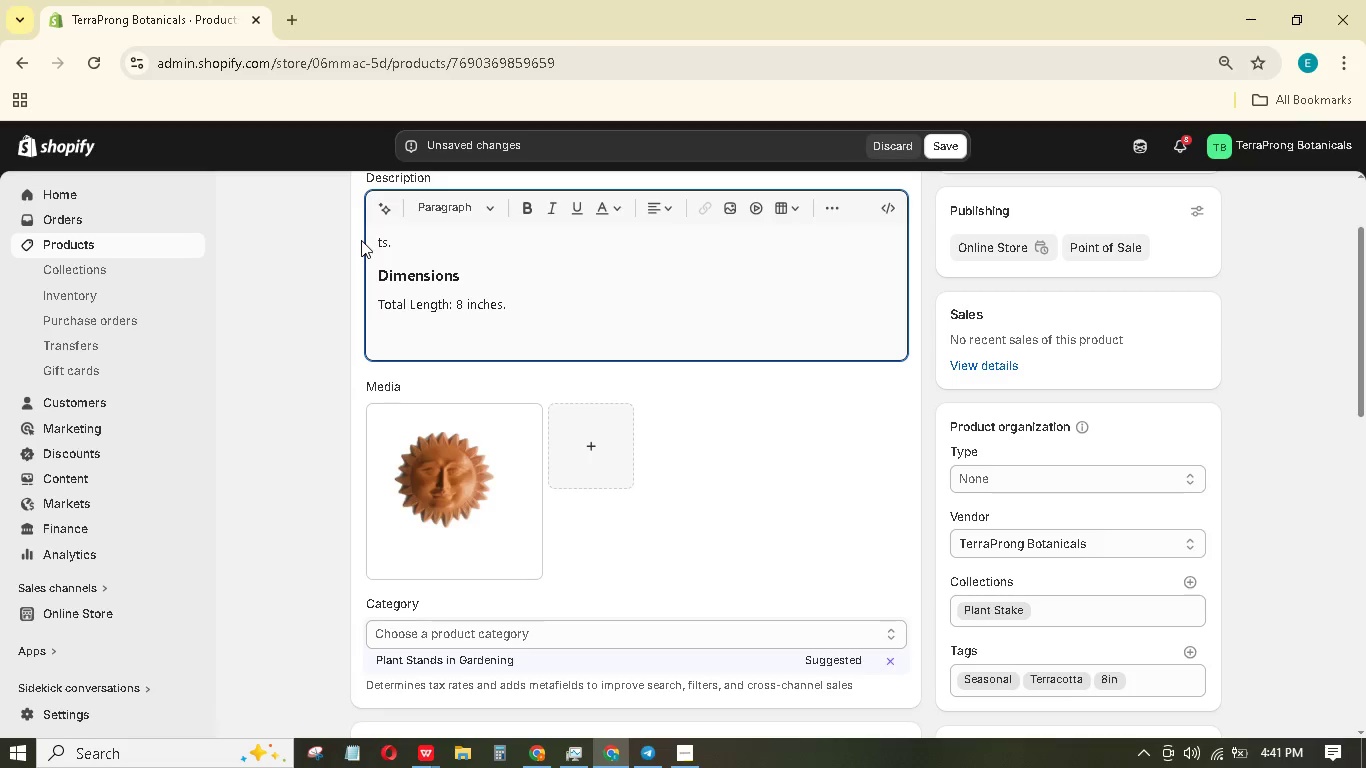 
key(Delete)
 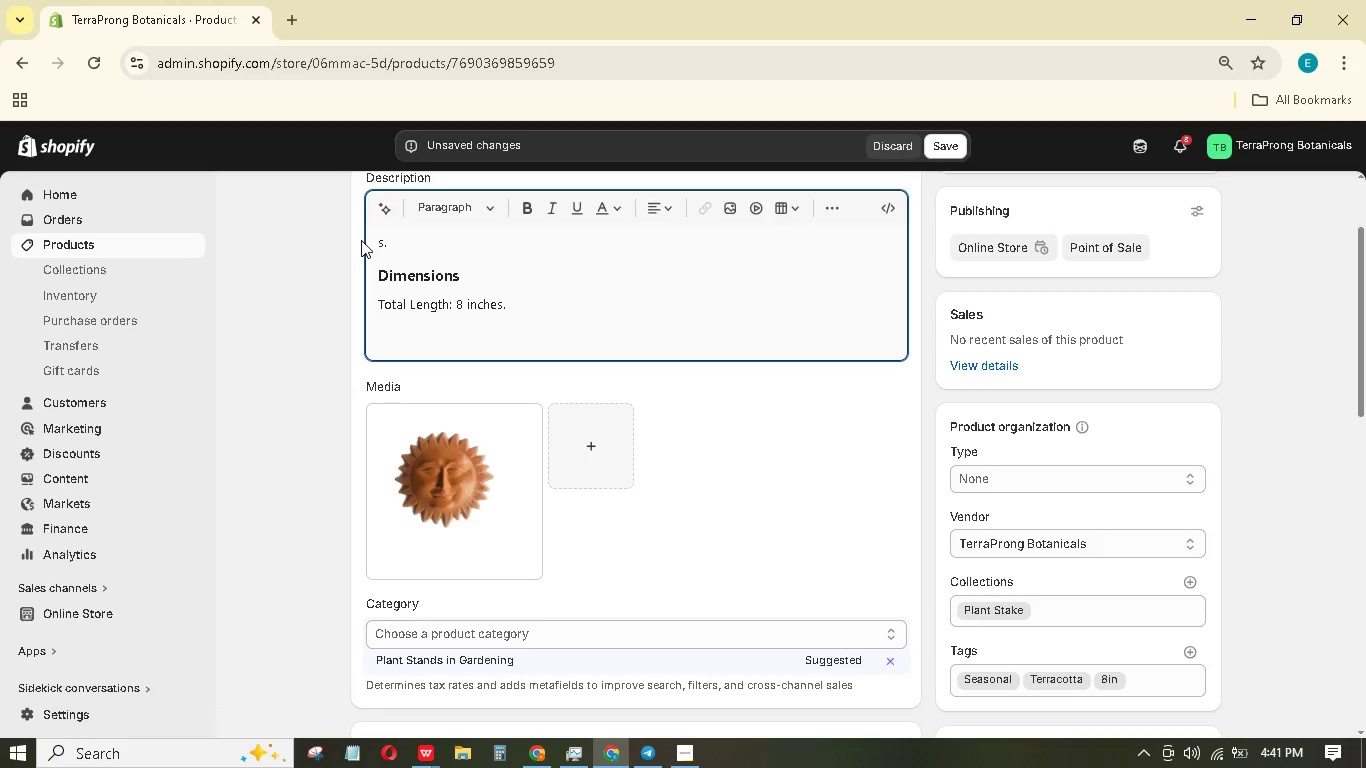 
key(Delete)
 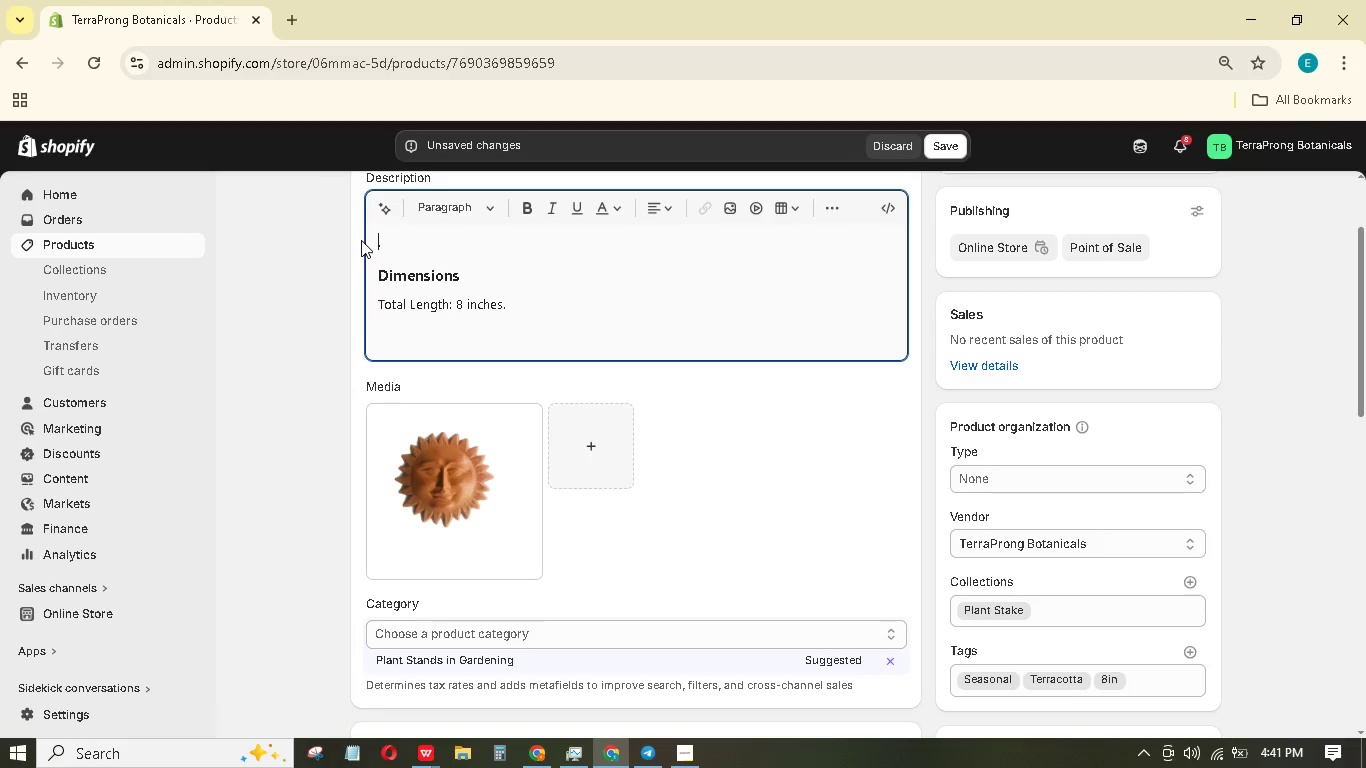 
key(Delete)
 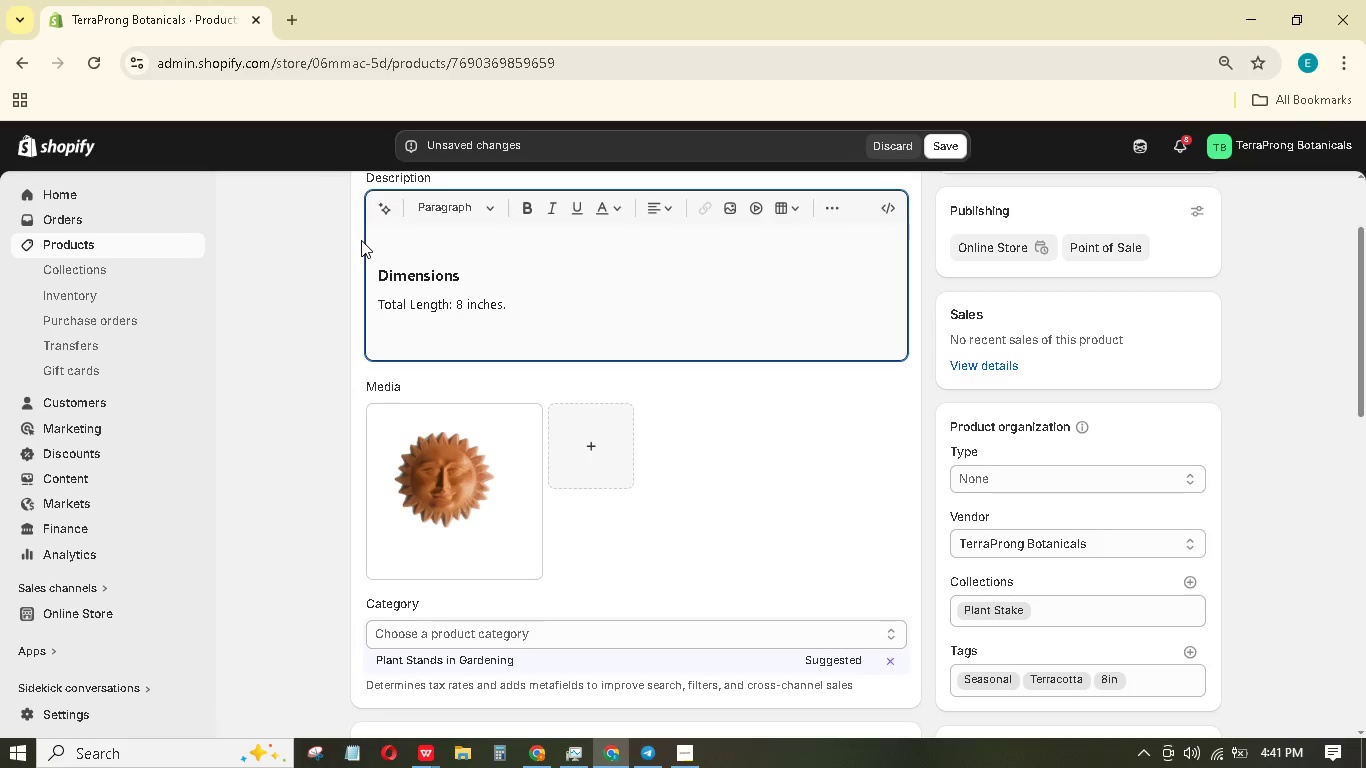 
hold_key(key=ShiftLeft, duration=1.0)
 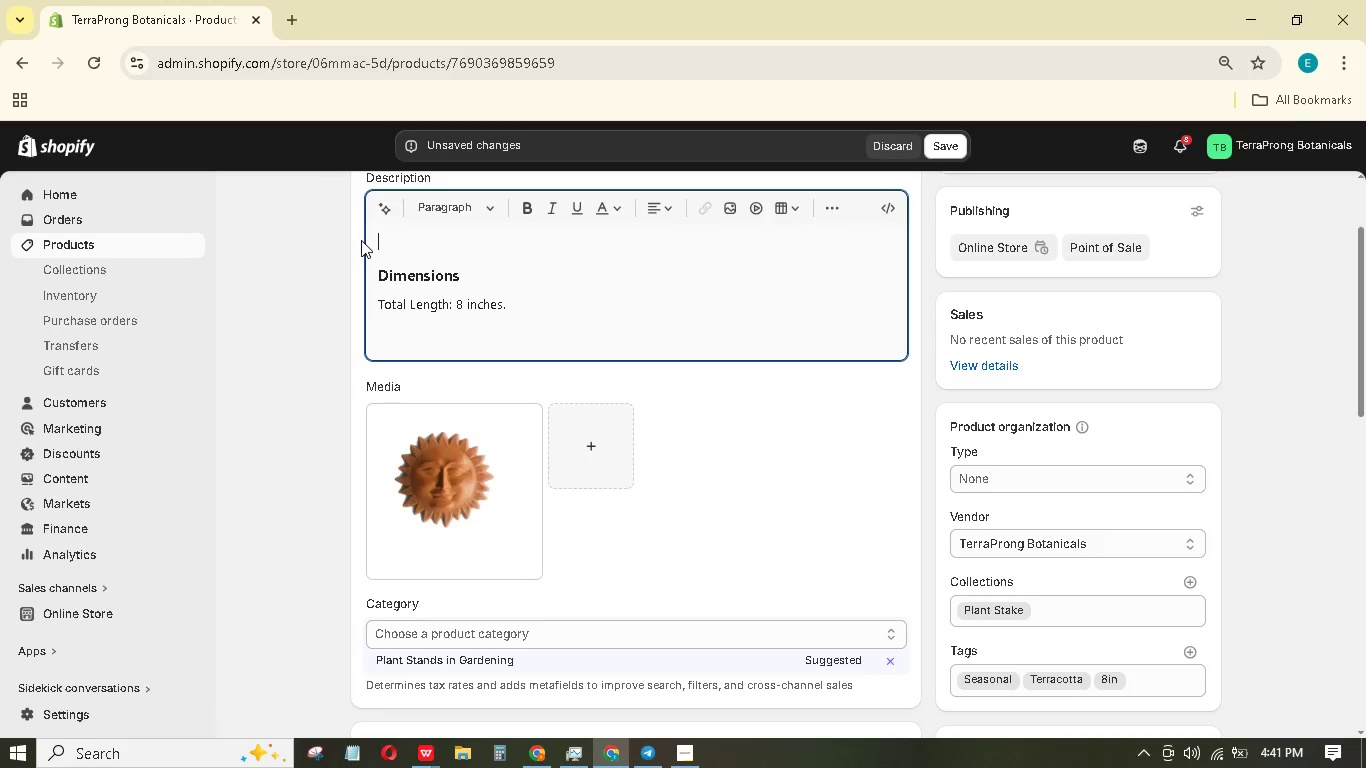 
wait(5.09)
 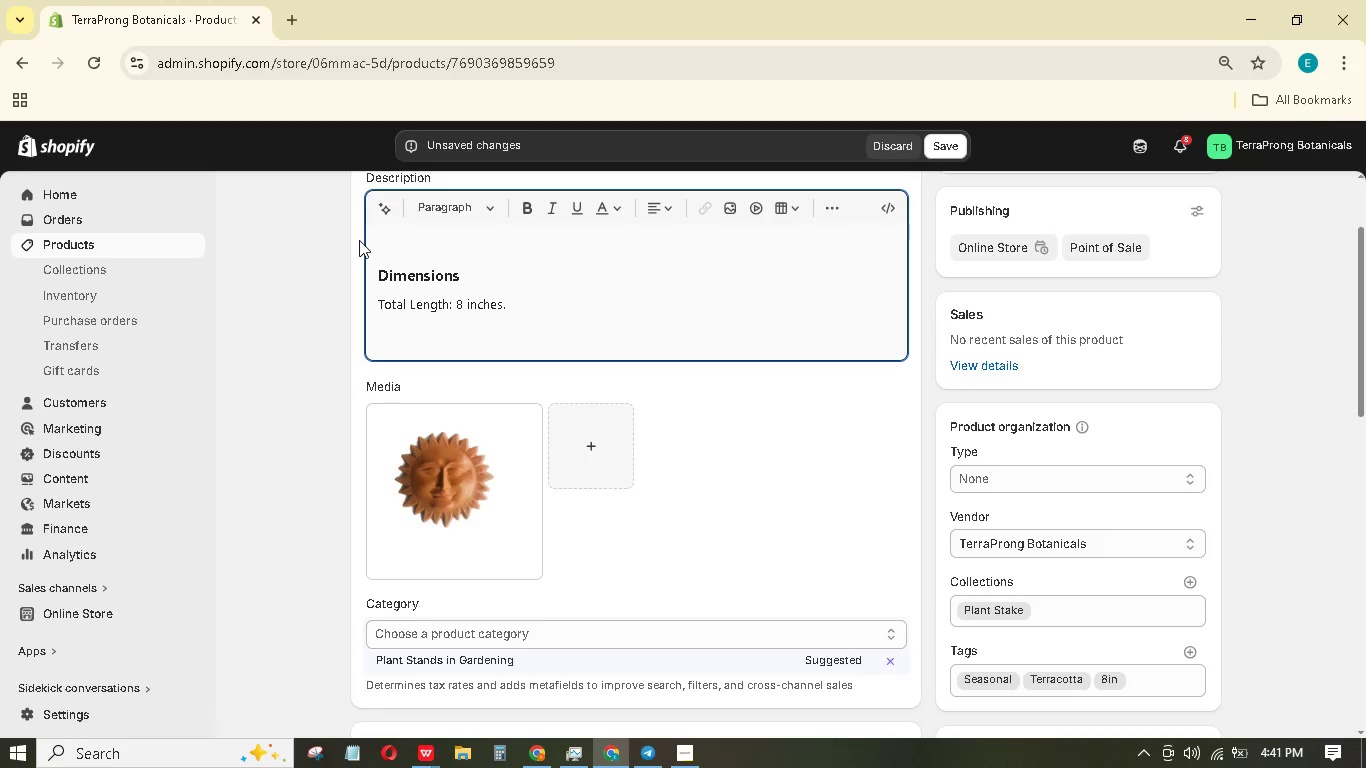 
scroll: coordinate [649, 518], scroll_direction: down, amount: 2.0
 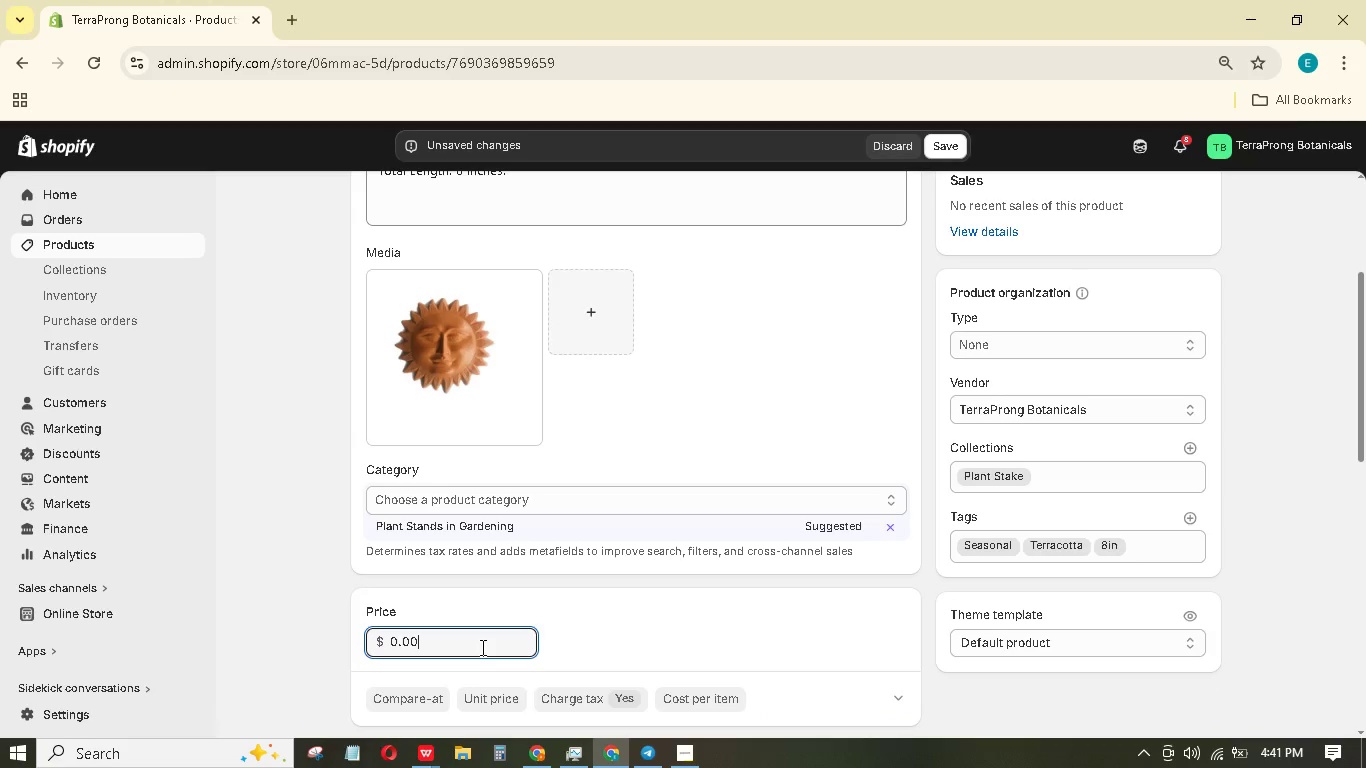 
hold_key(key=Backspace, duration=1.09)
 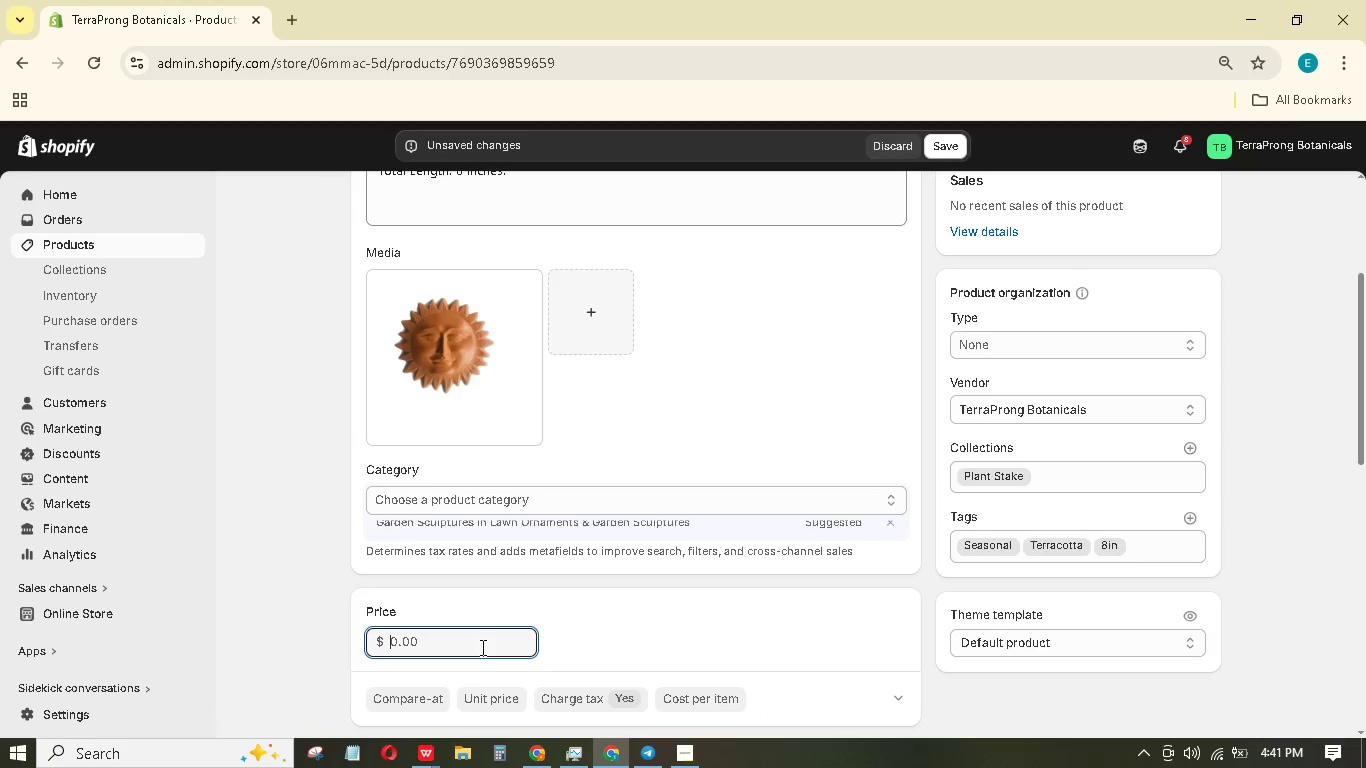 
key(Numpad2)
 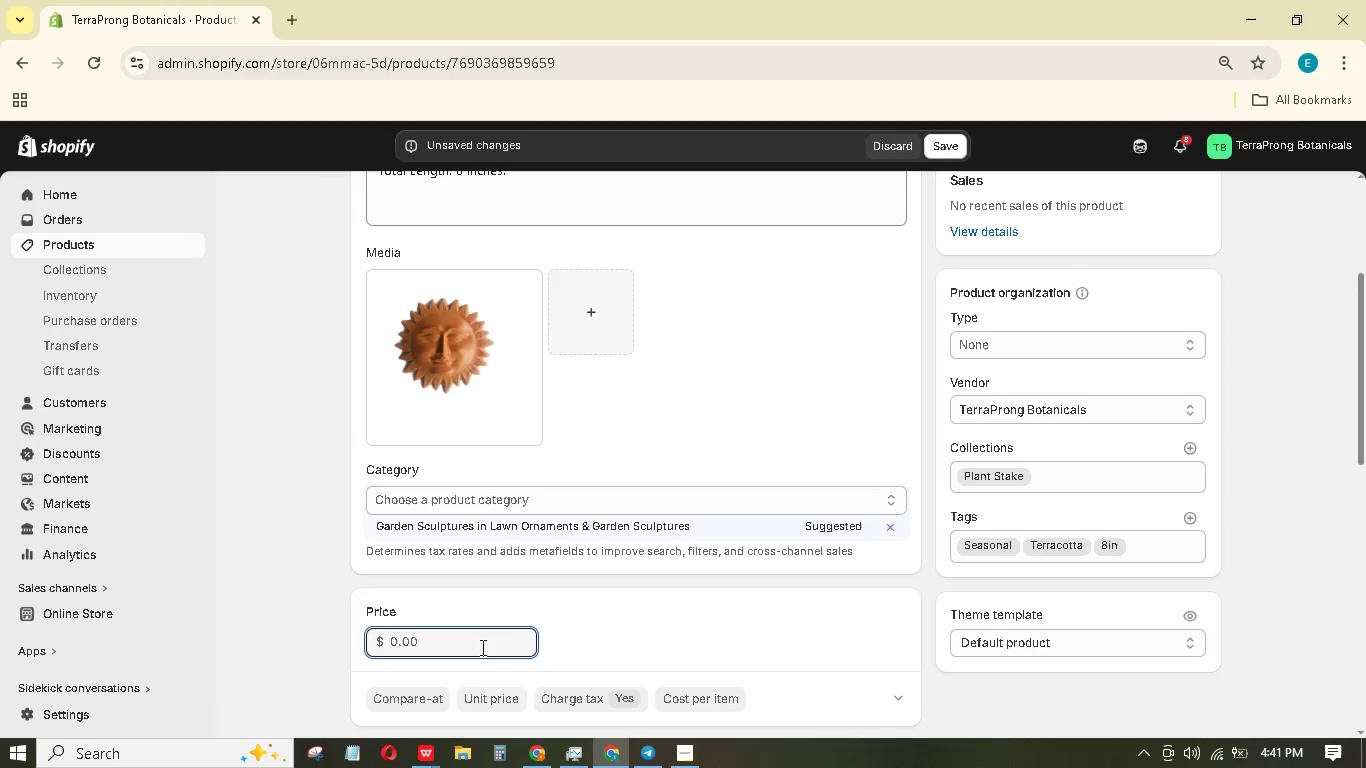 
key(Numpad2)
 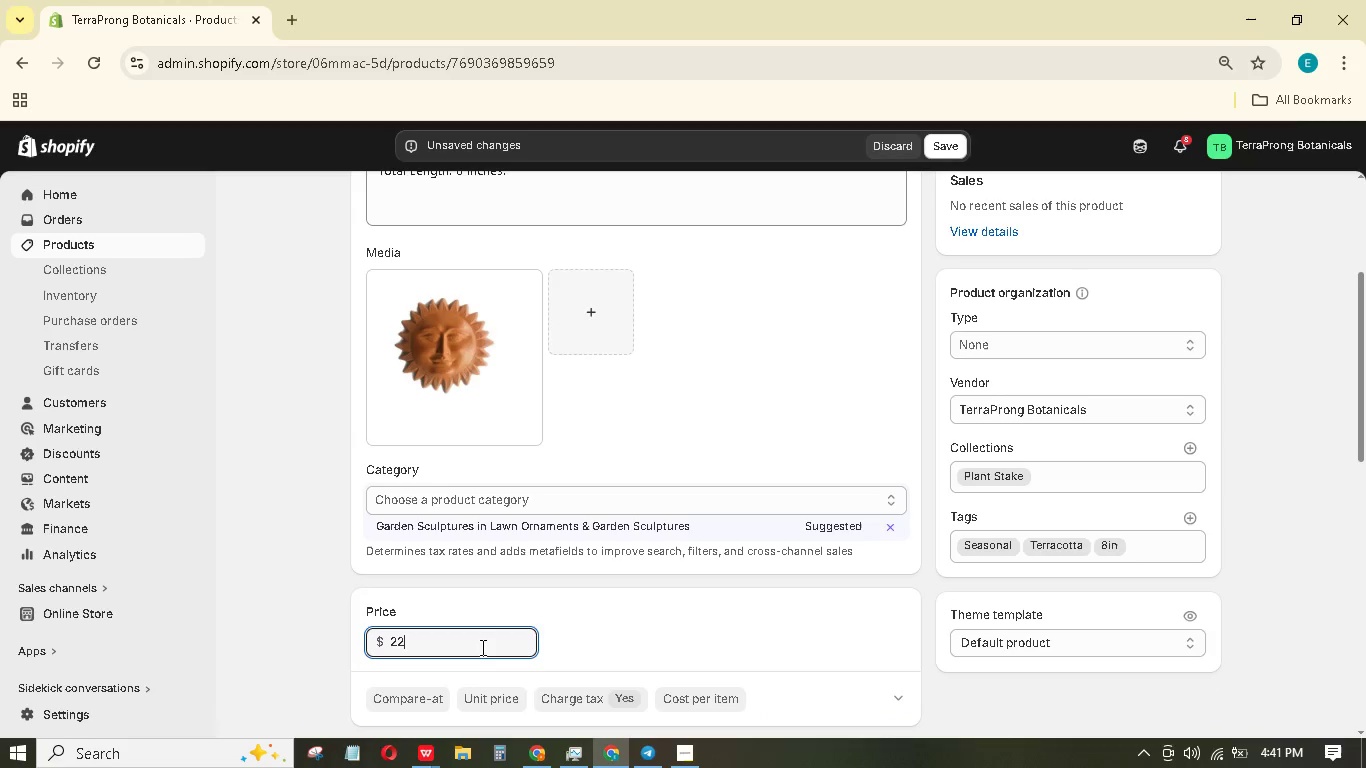 
key(NumpadDecimal)
 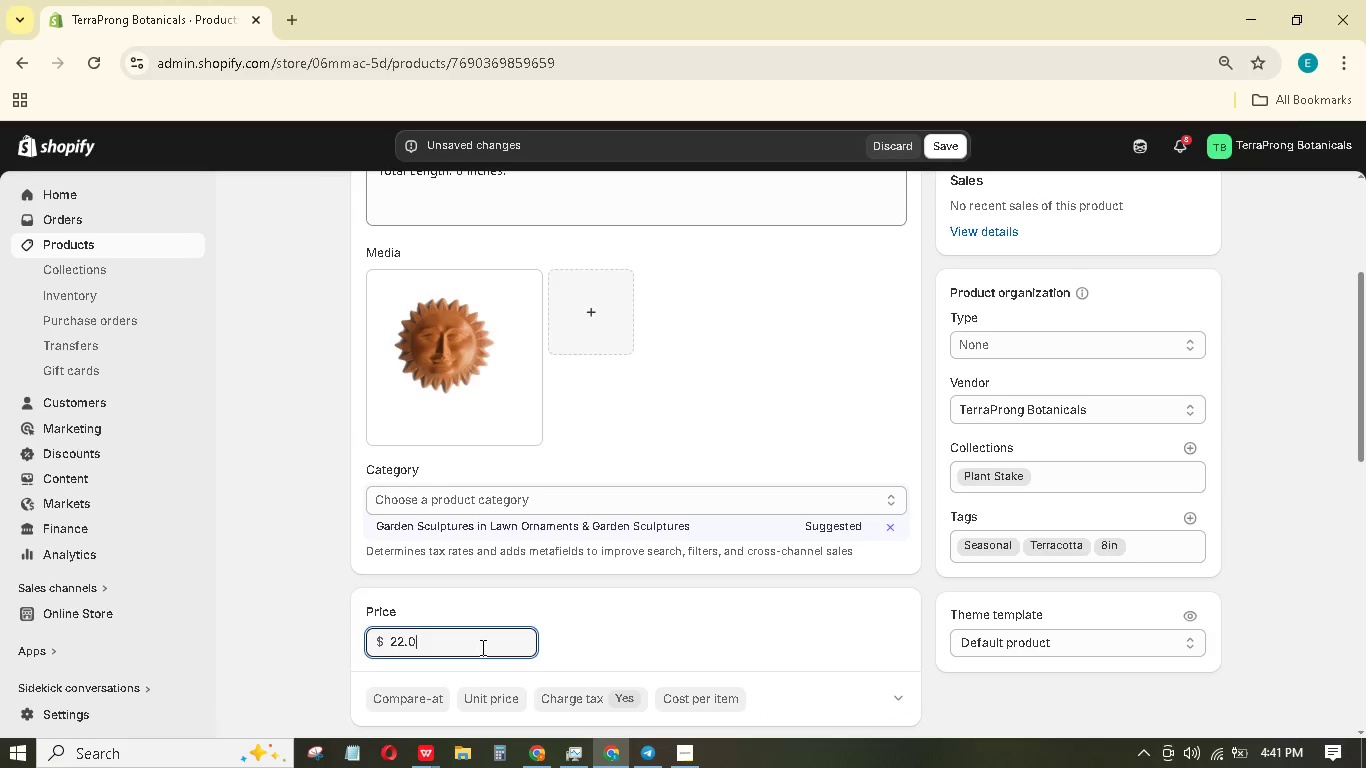 
key(Numpad0)
 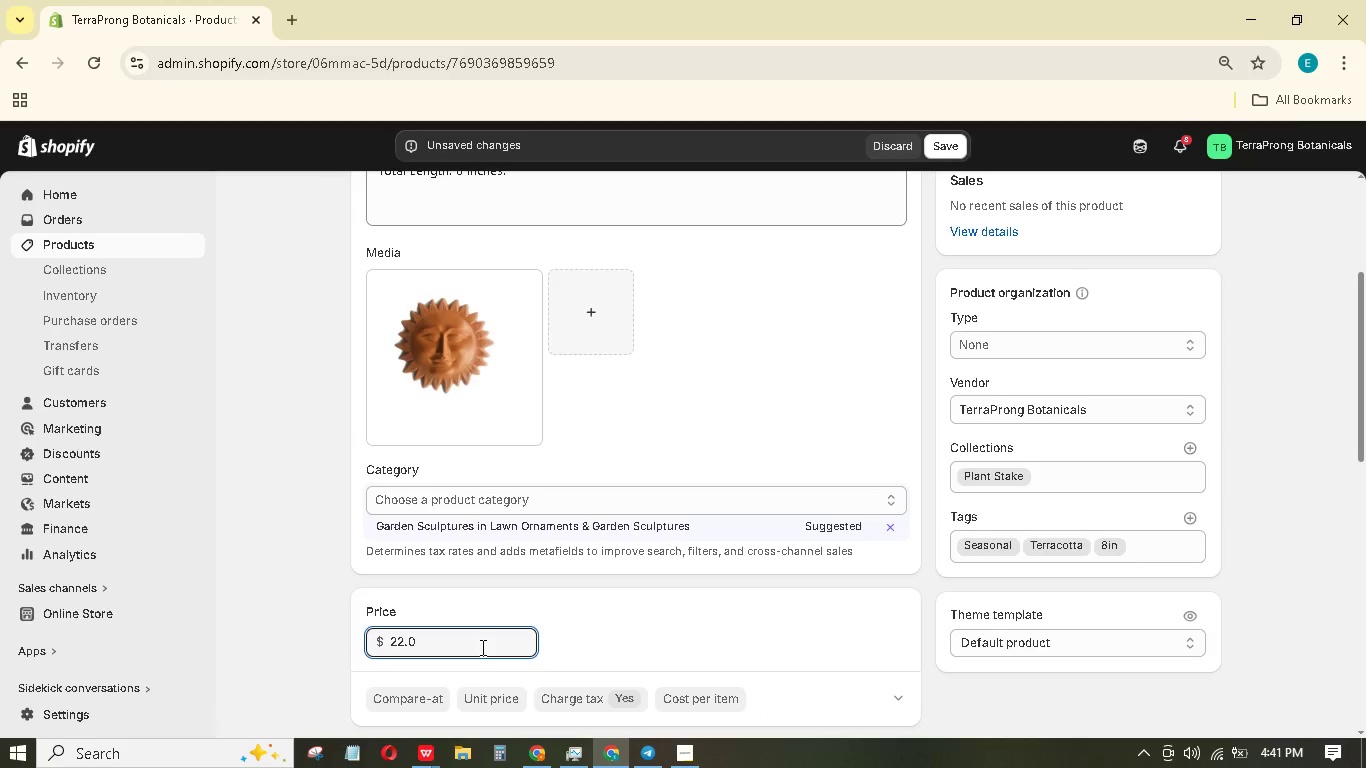 
key(Numpad0)
 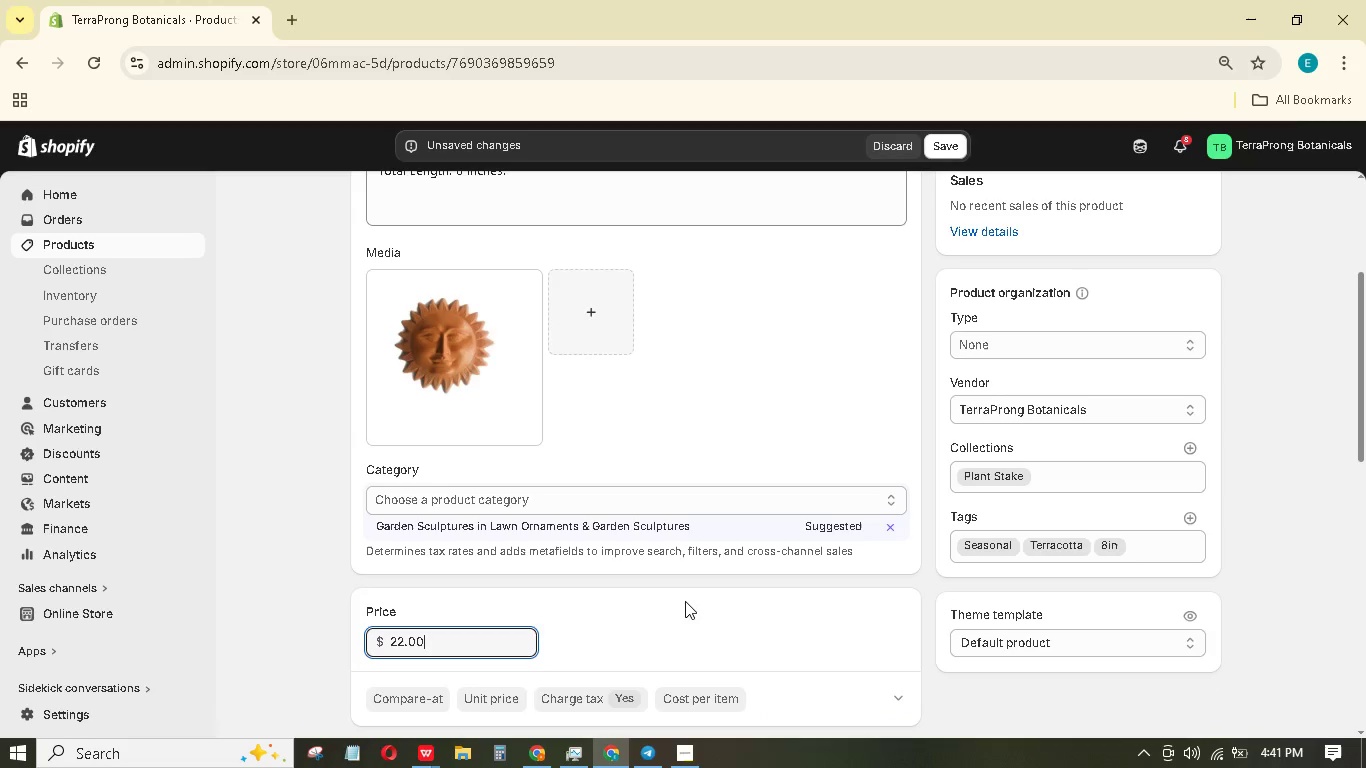 
scroll: coordinate [695, 598], scroll_direction: down, amount: 3.0
 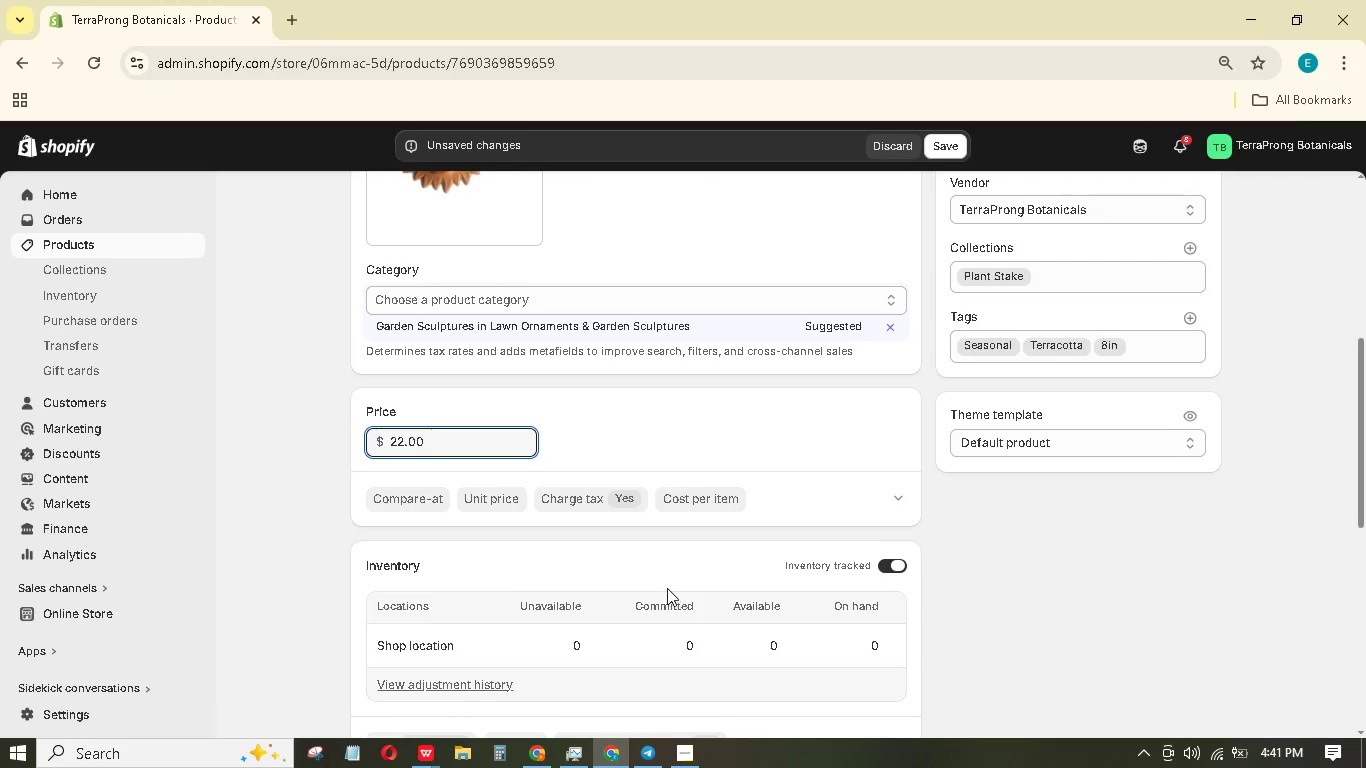 
wait(6.01)
 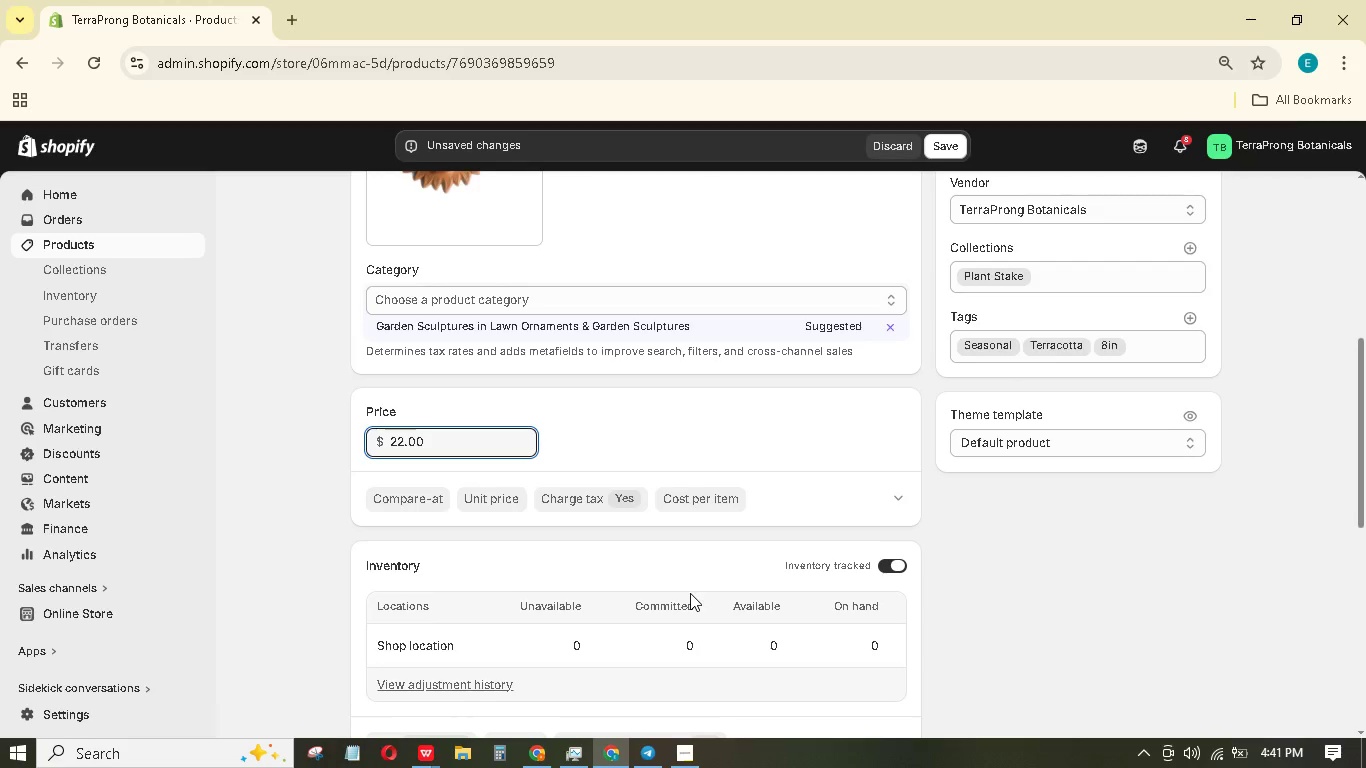 
left_click([879, 638])
 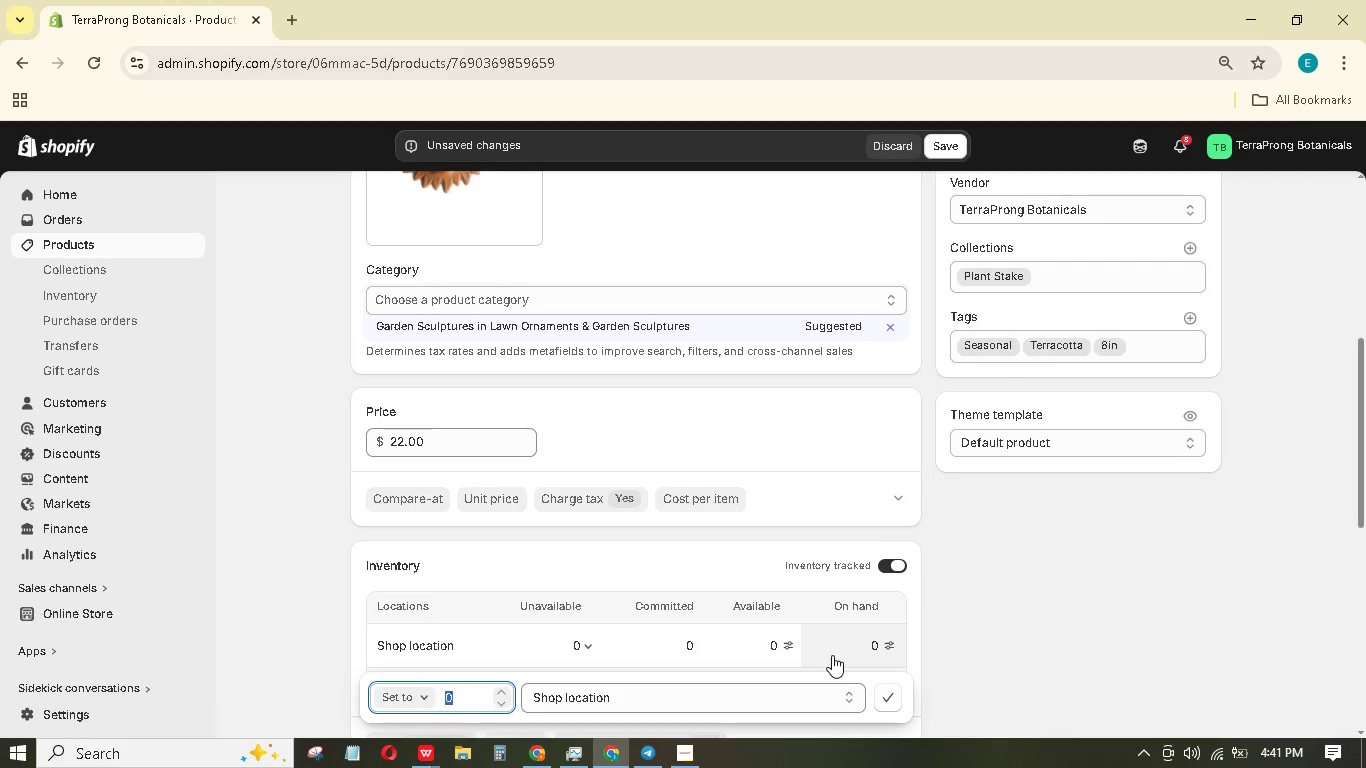 
key(Numpad2)
 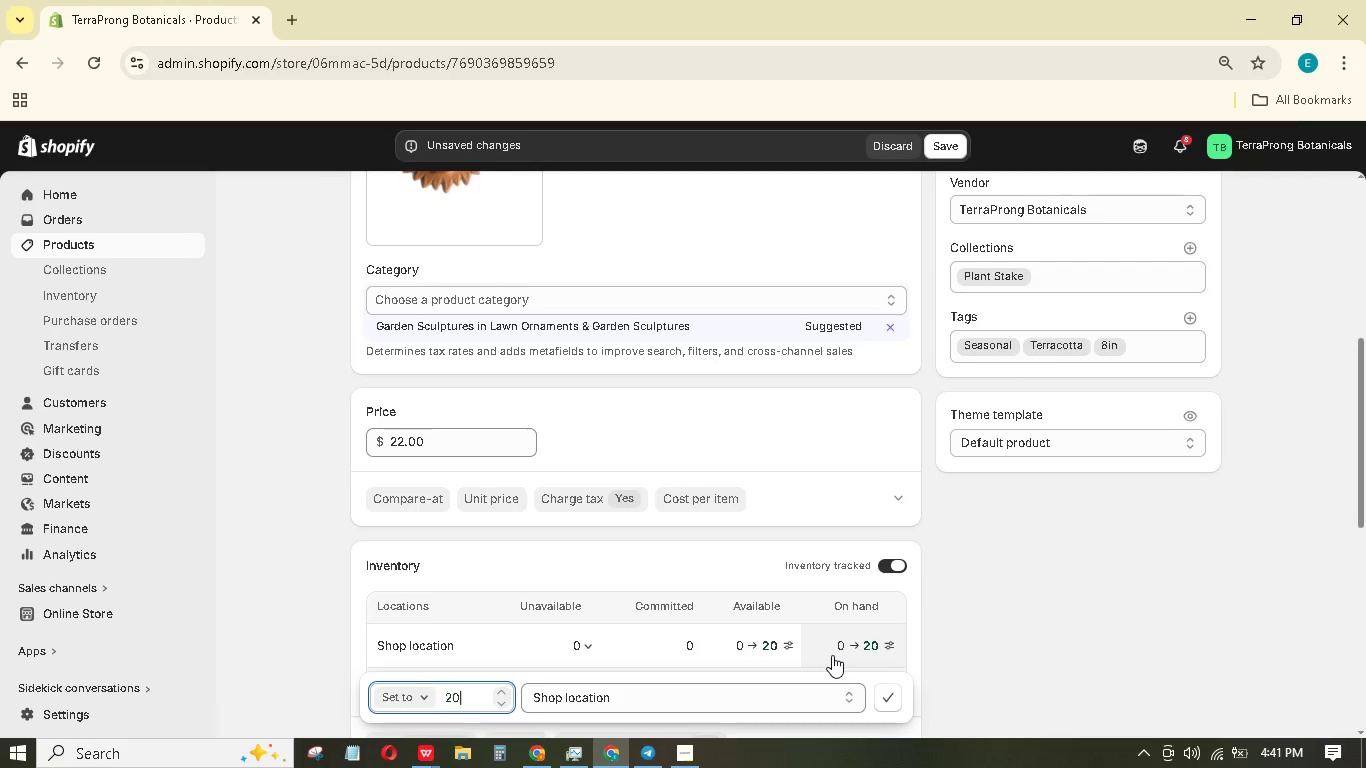 
key(Numpad0)
 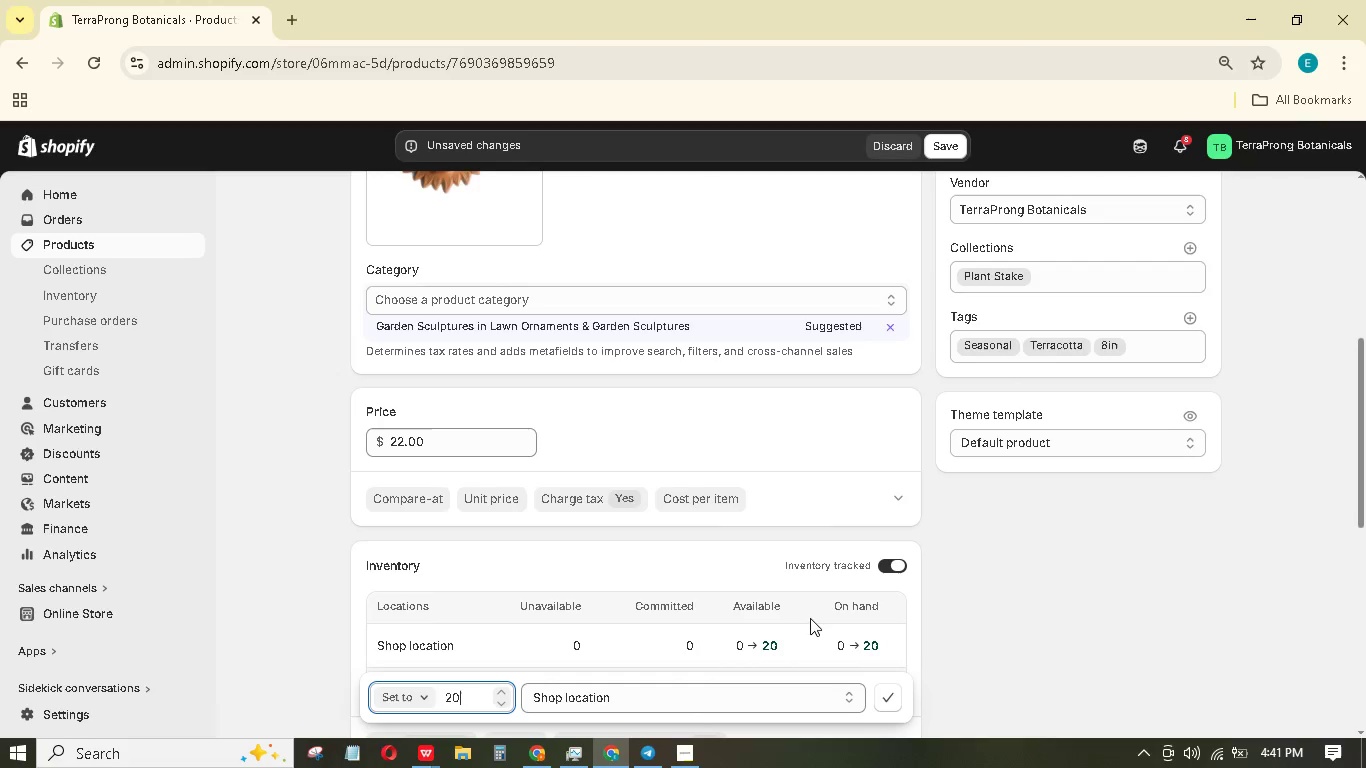 
scroll: coordinate [760, 600], scroll_direction: down, amount: 2.0
 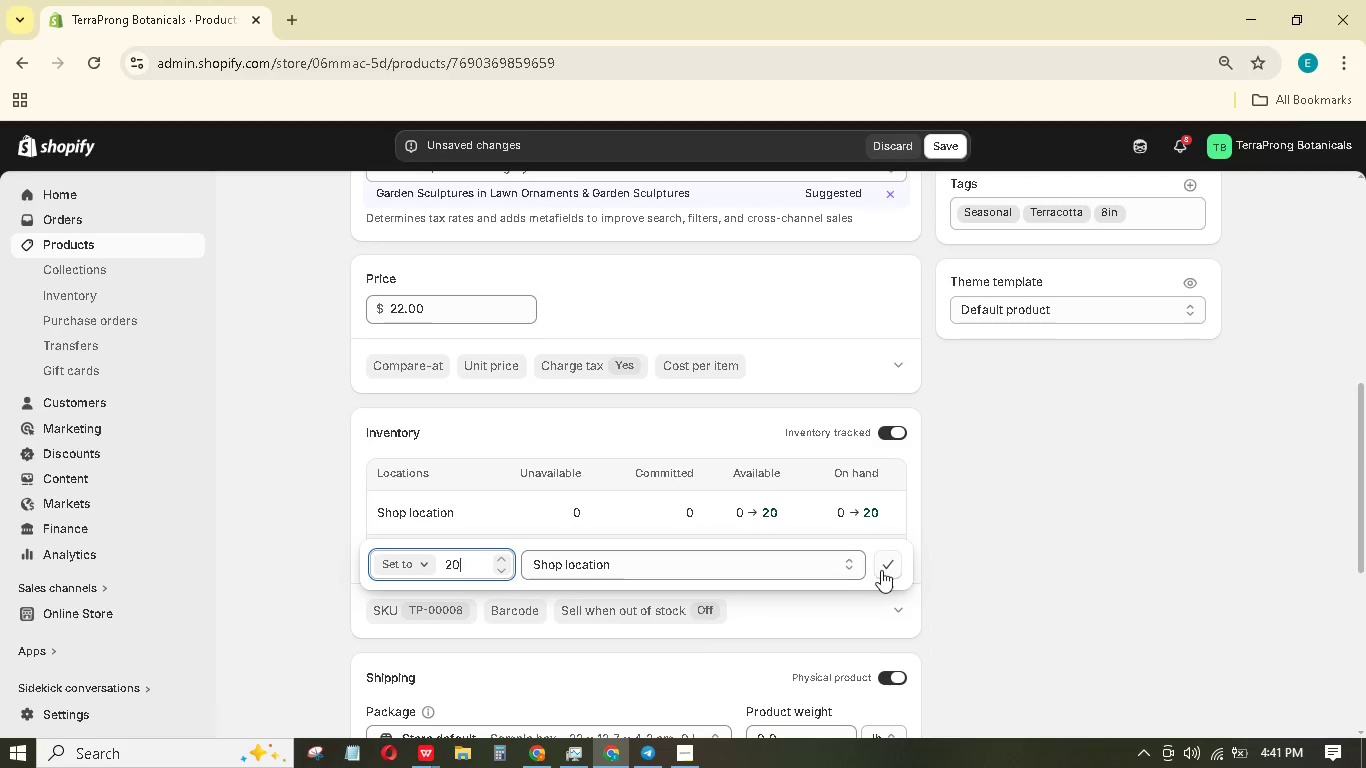 
left_click([881, 570])
 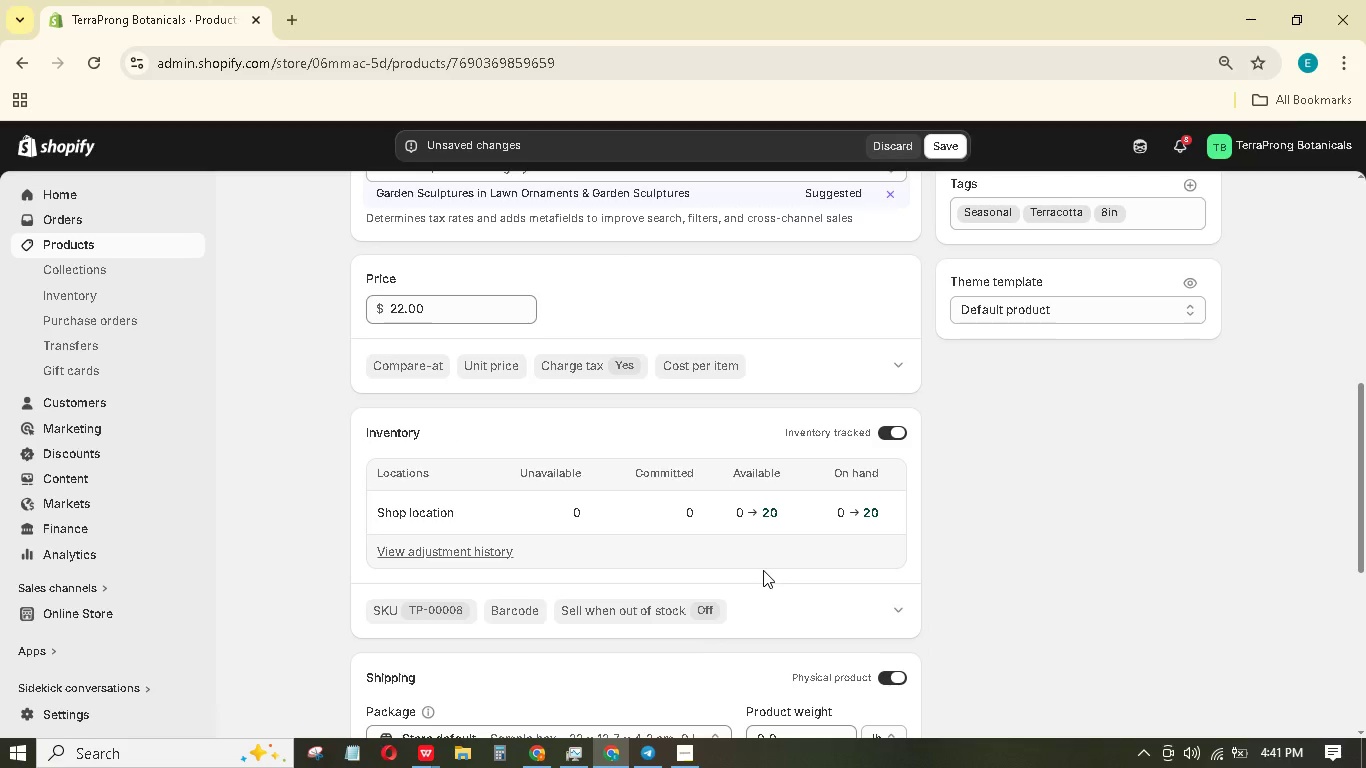 
scroll: coordinate [763, 570], scroll_direction: down, amount: 2.0
 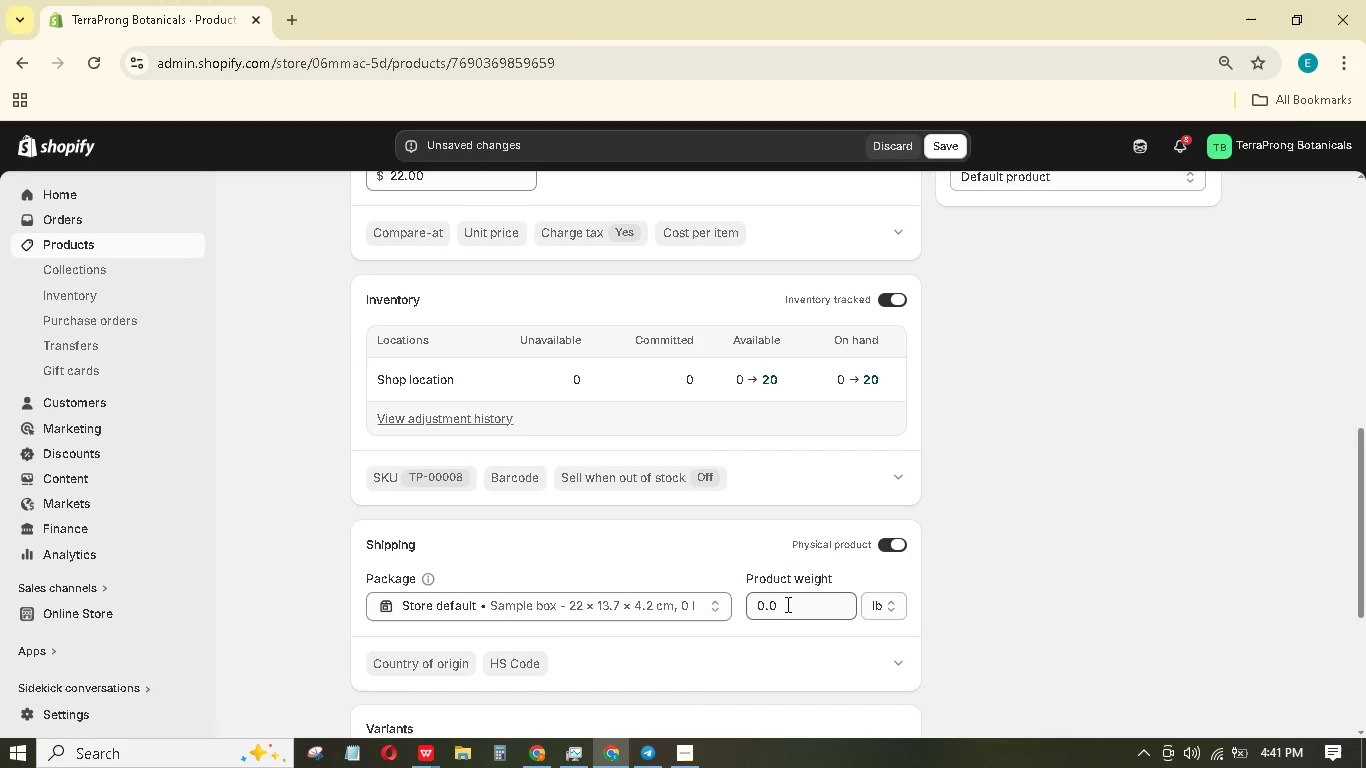 
left_click_drag(start_coordinate=[784, 603], to_coordinate=[705, 593])
 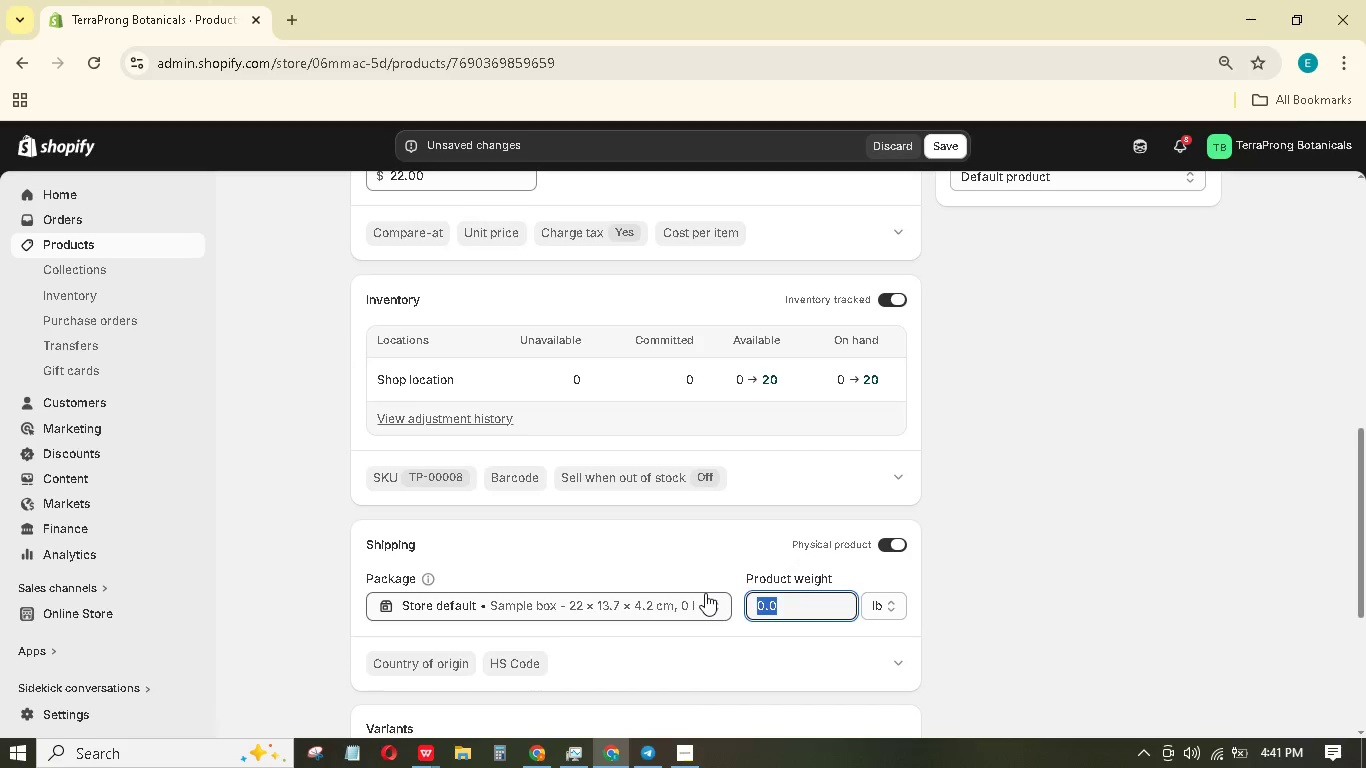 
key(Numpad1)
 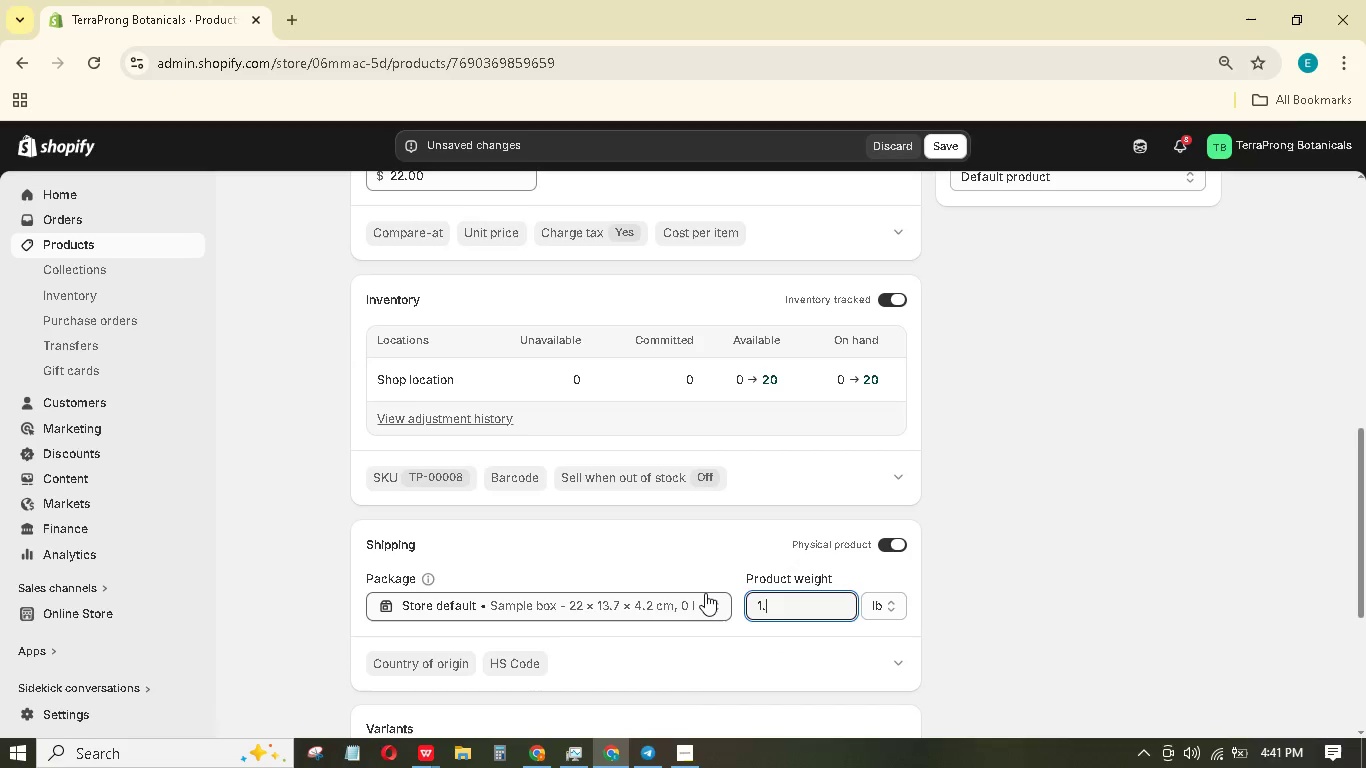 
key(NumpadDecimal)
 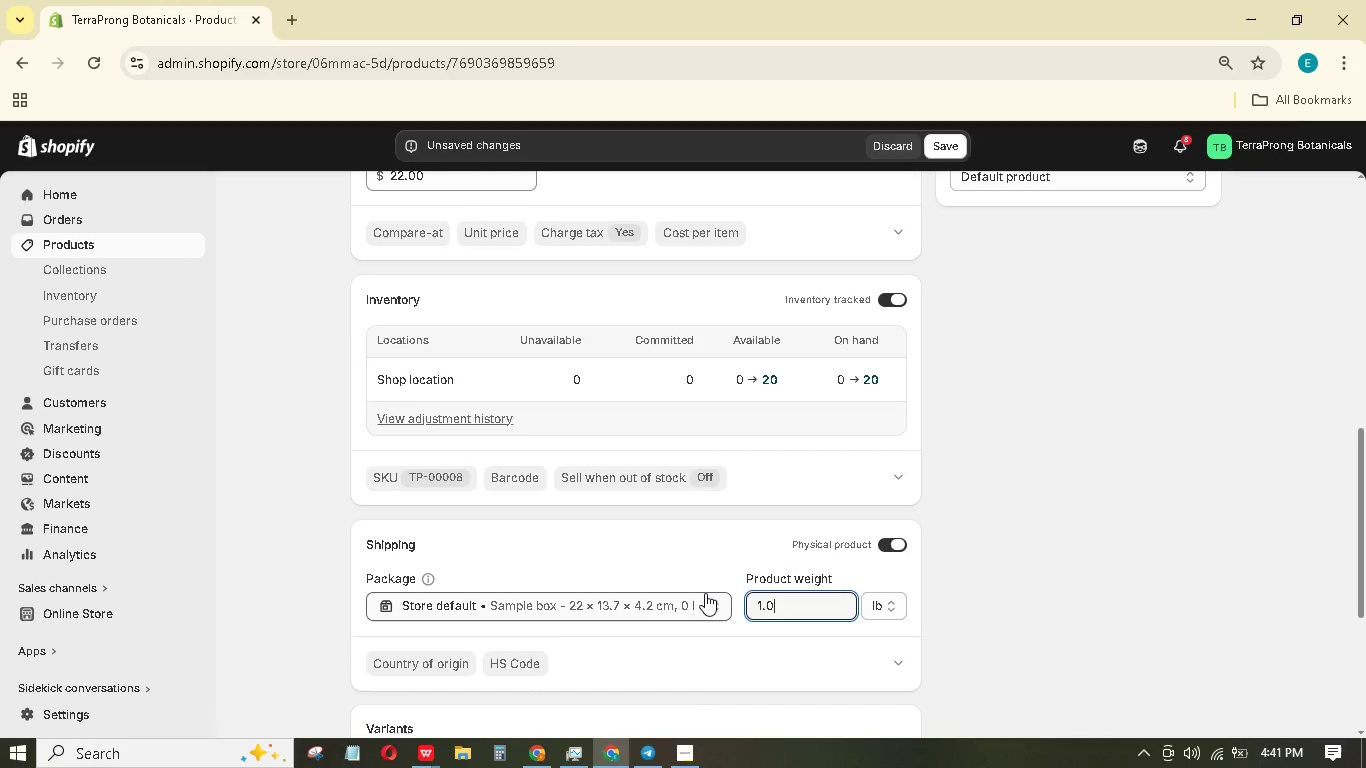 
key(Numpad0)
 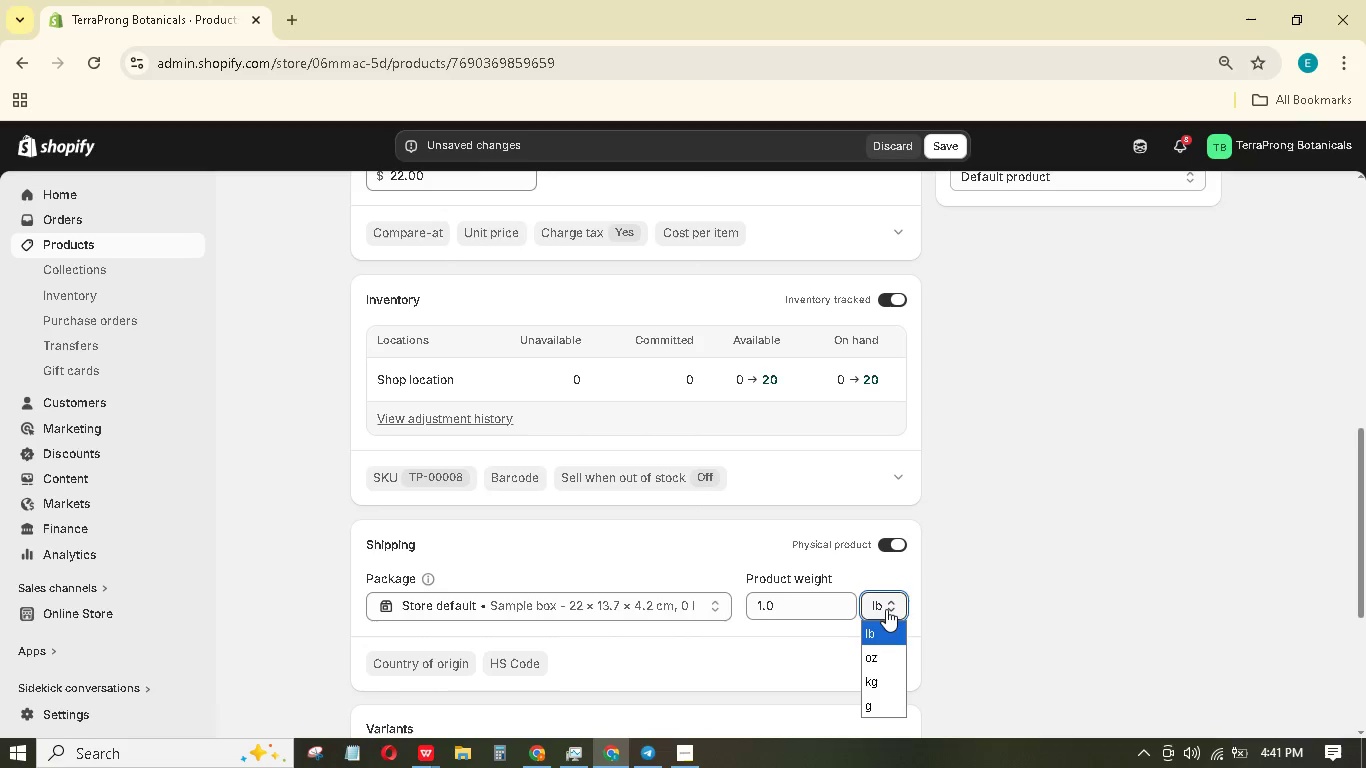 
left_click([896, 651])
 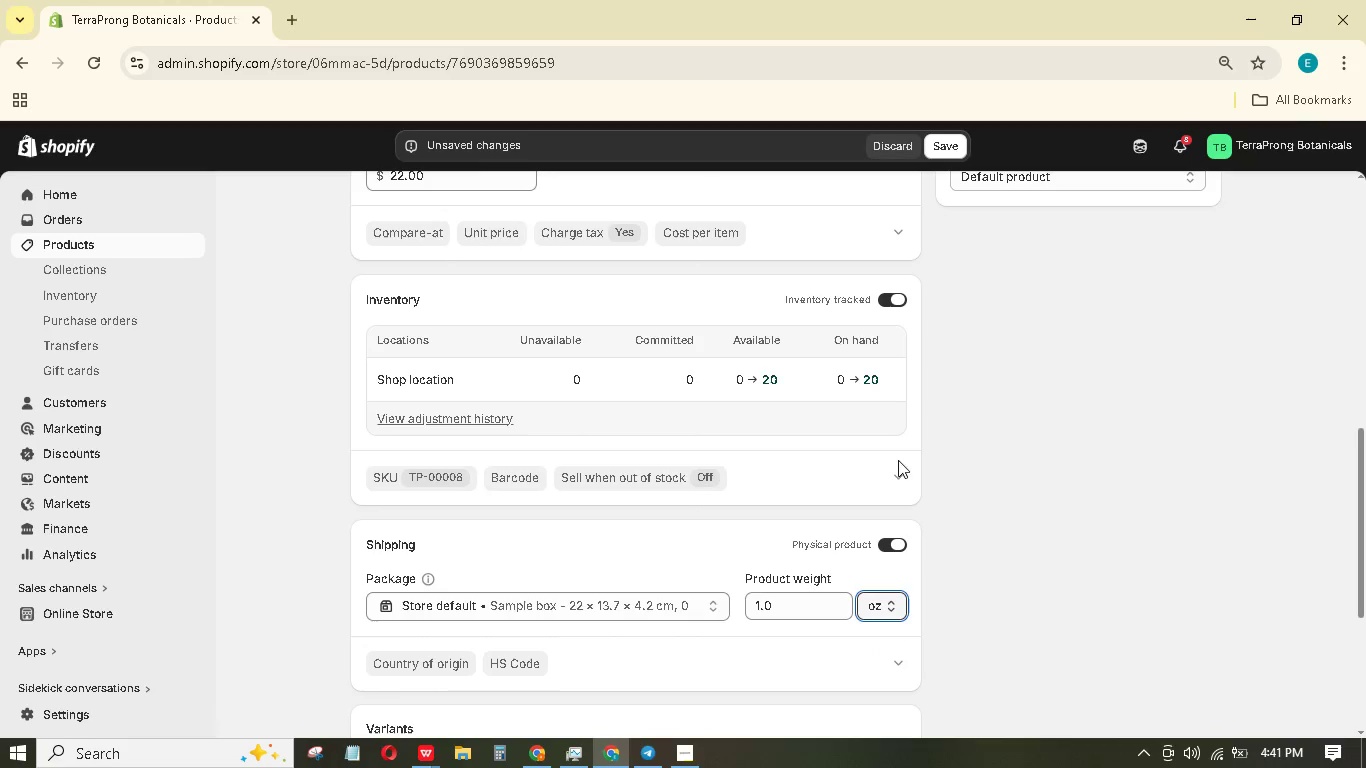 
scroll: coordinate [679, 440], scroll_direction: up, amount: 10.0
 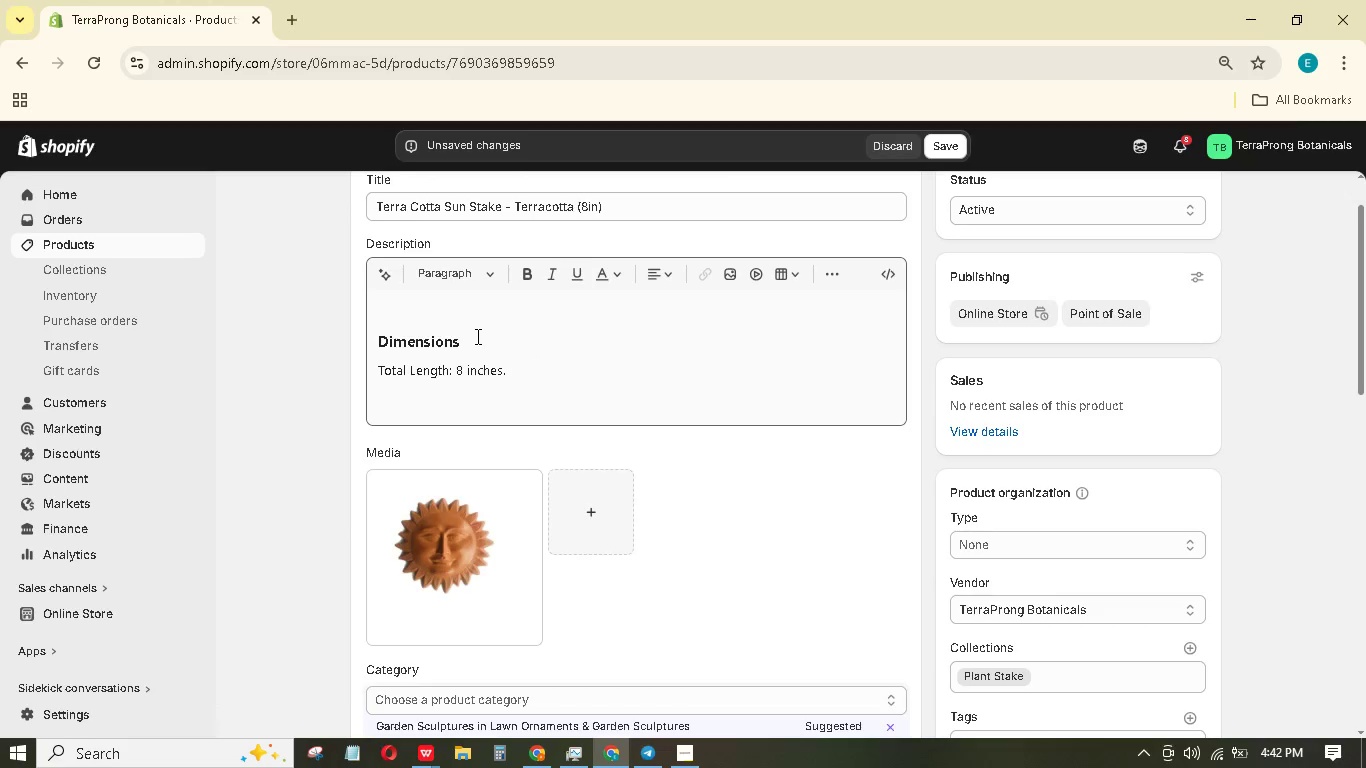 
left_click([470, 323])
 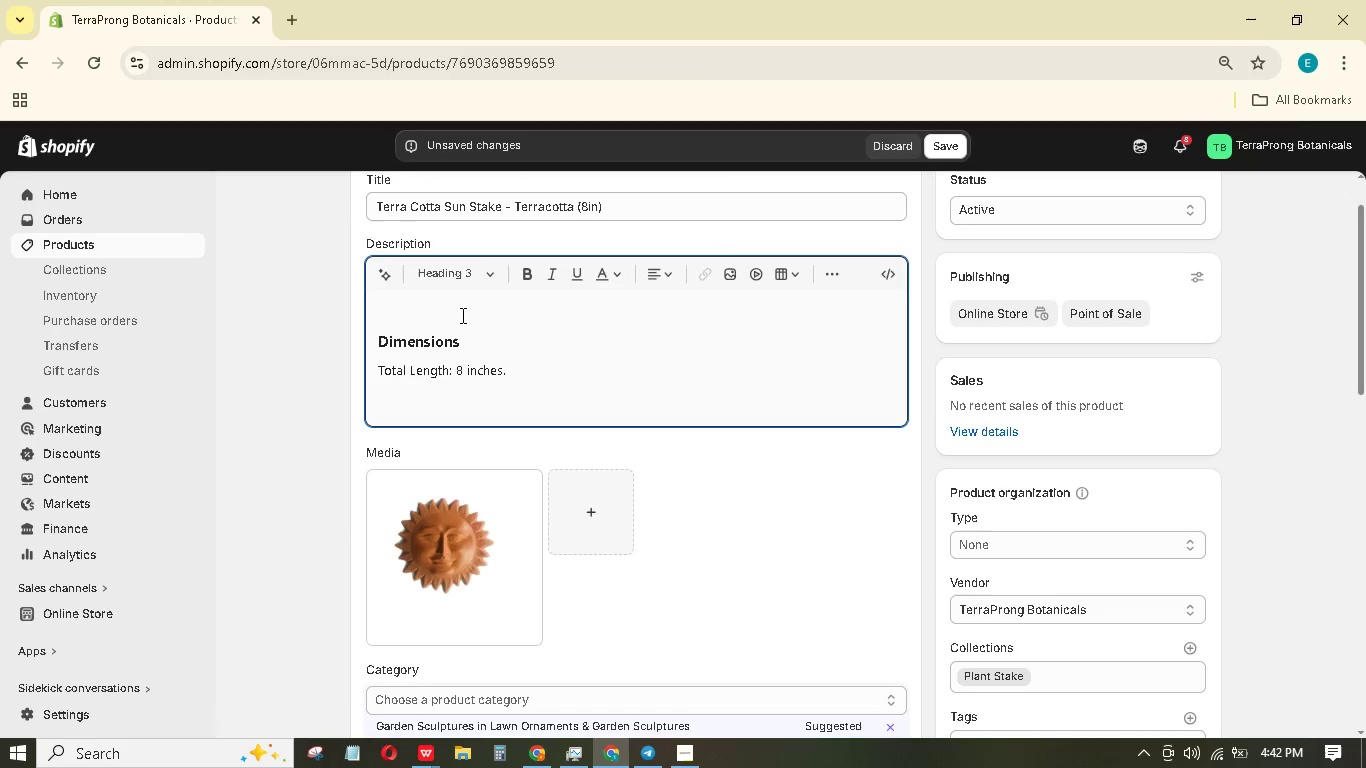 
left_click([461, 315])
 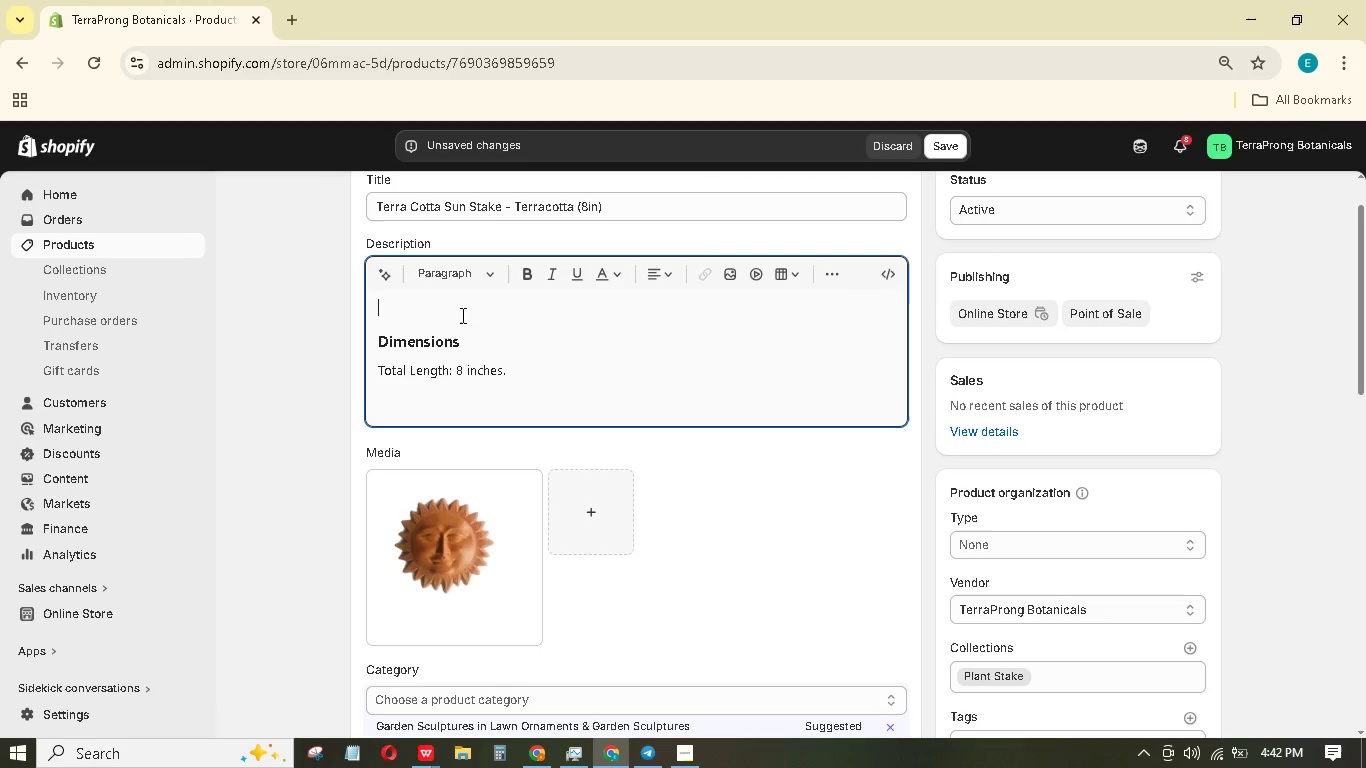 
wait(6.17)
 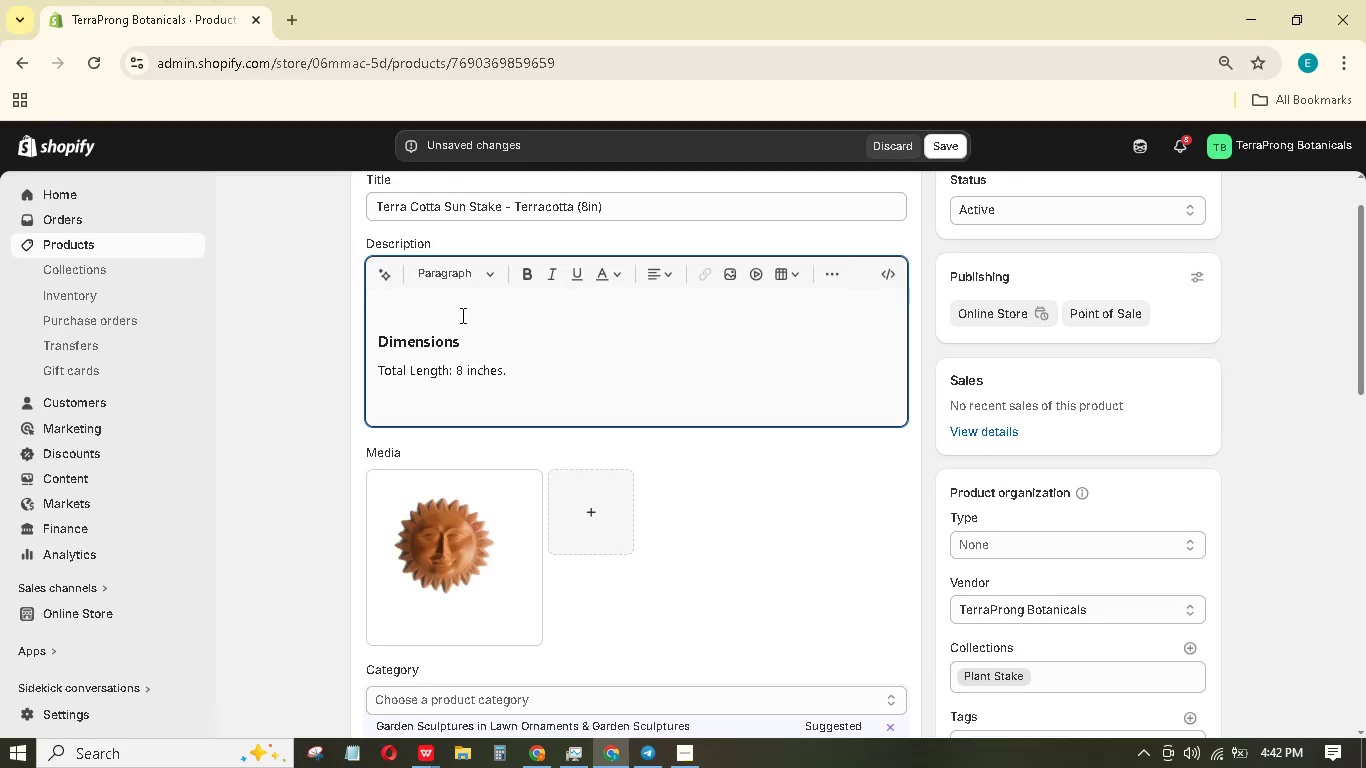 
type(a cheerful Terra COtta Sun Stake in Terracotta mode for)
 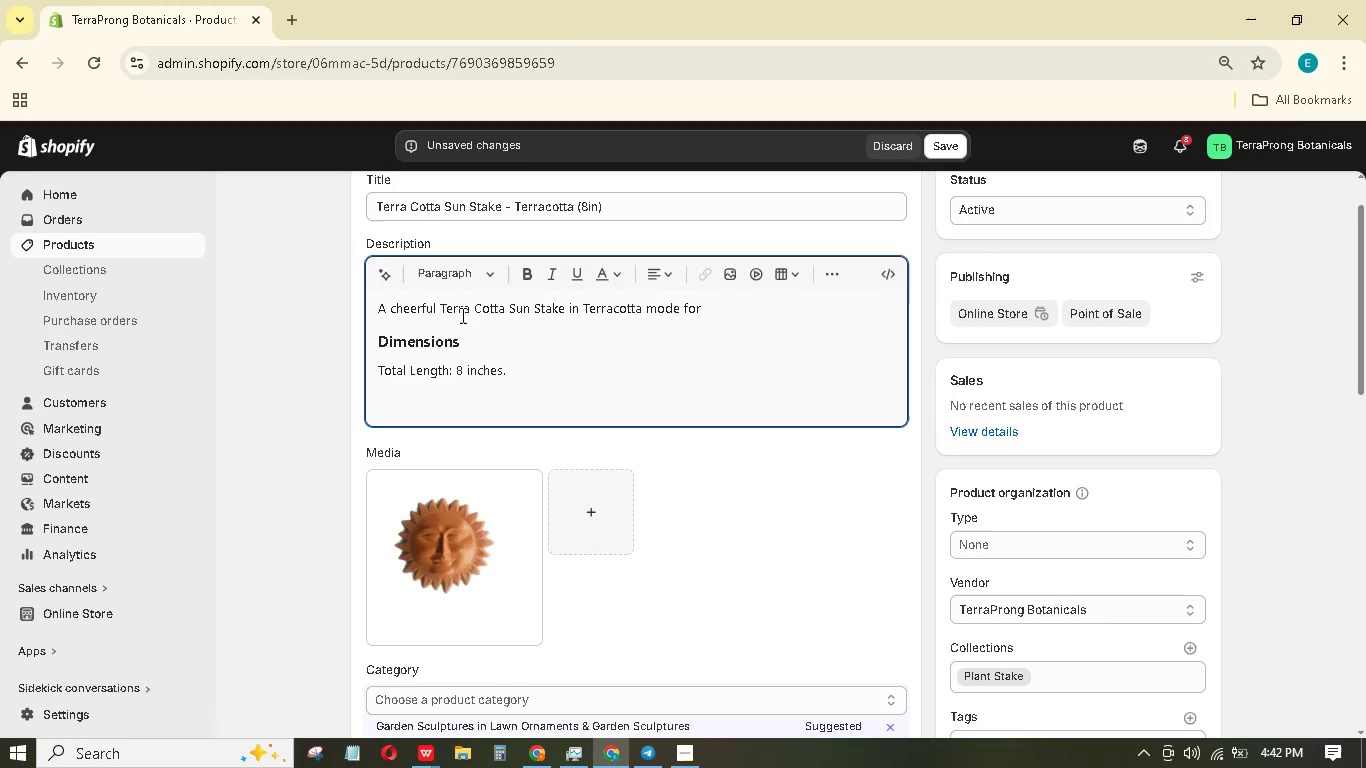 
type(m PLYMer Clay)
 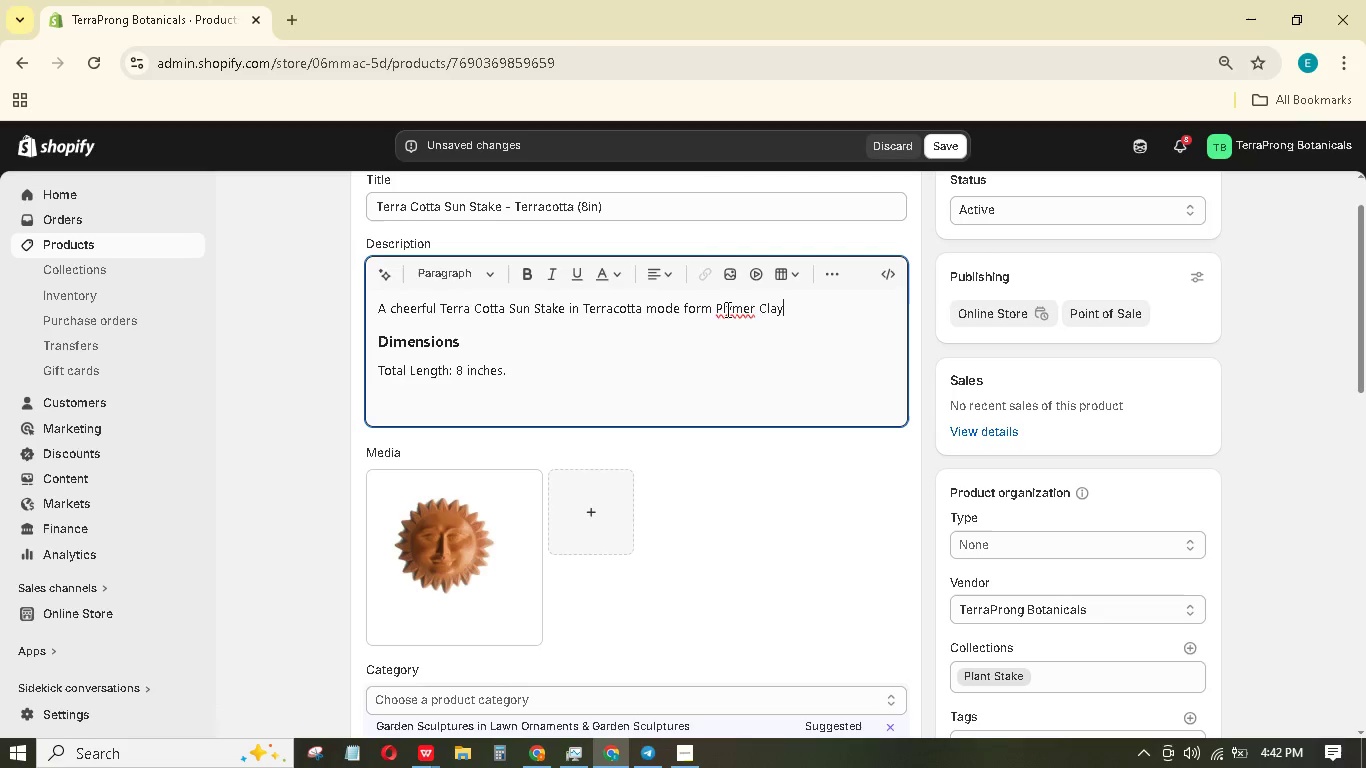 
left_click([719, 309])
 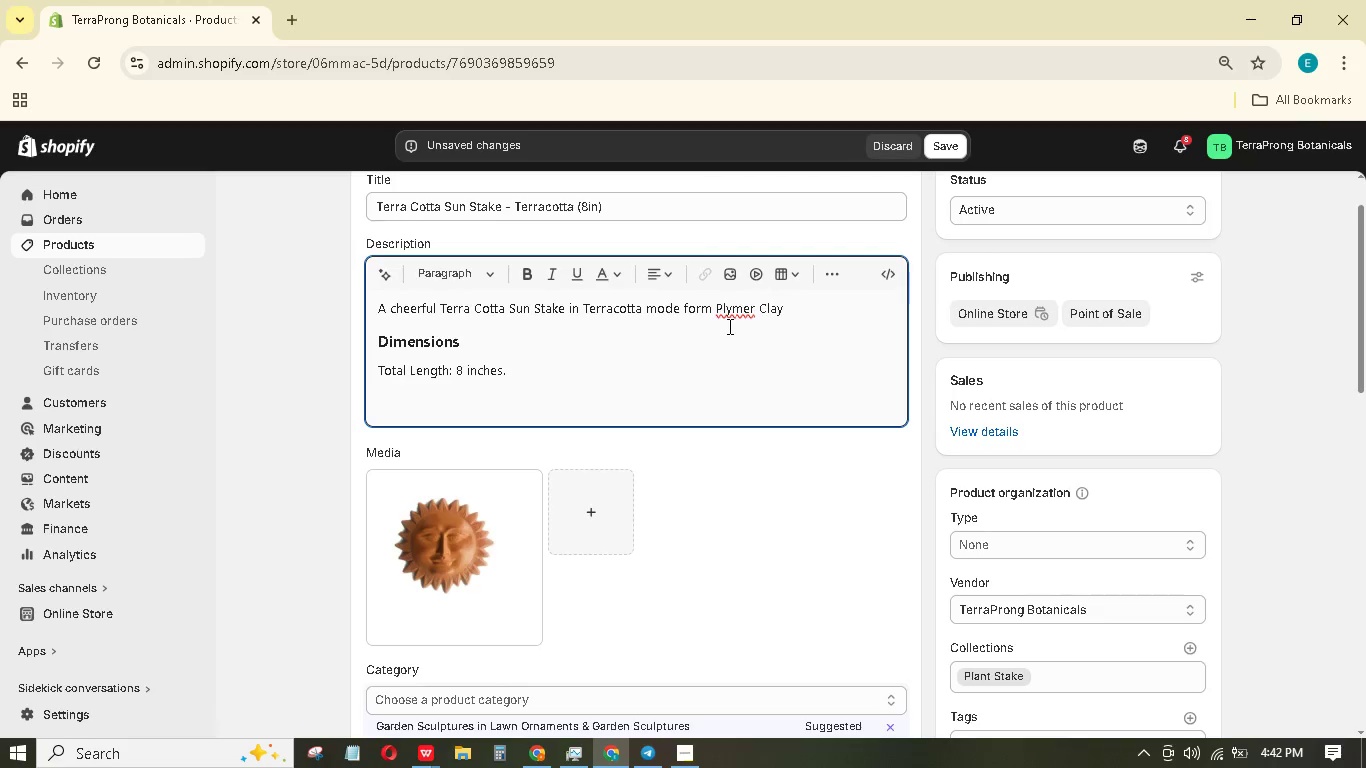 
key(O)
 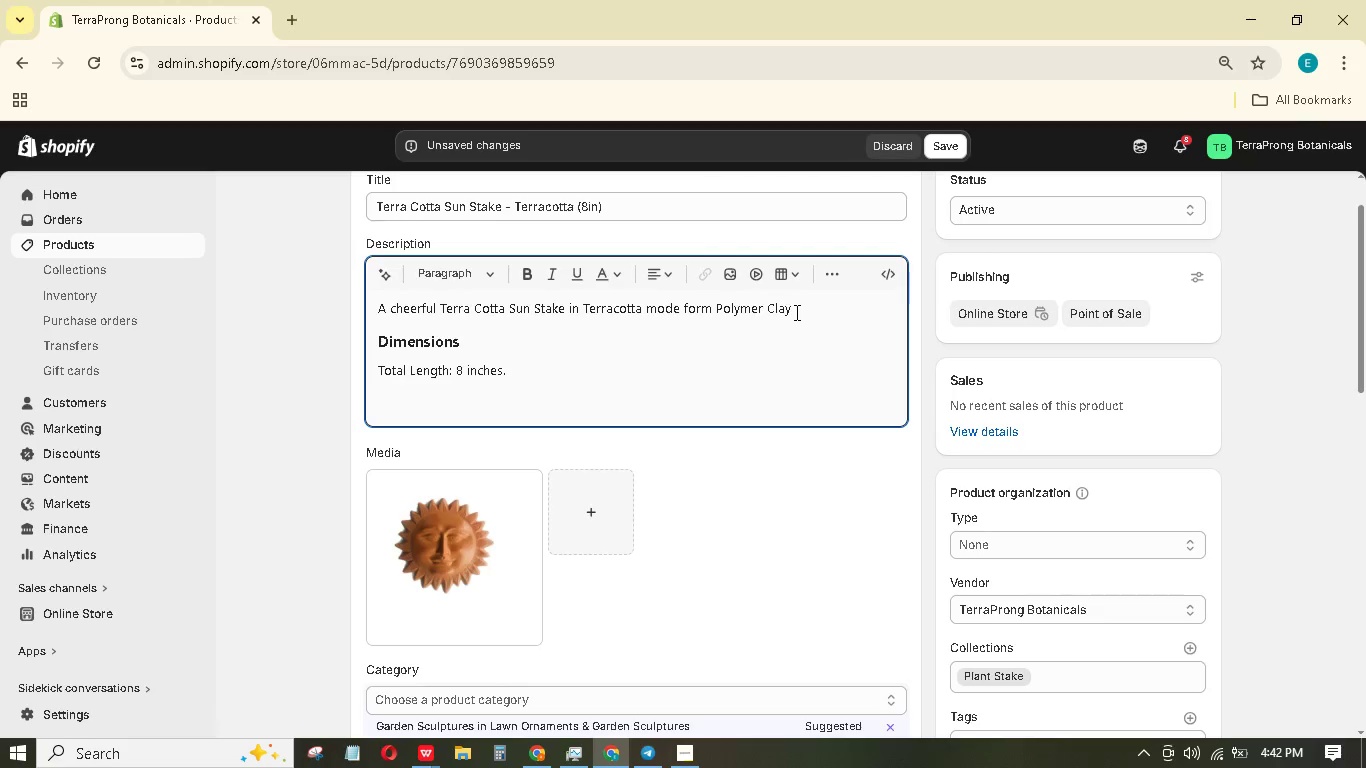 
left_click_drag(start_coordinate=[789, 312], to_coordinate=[714, 313])
 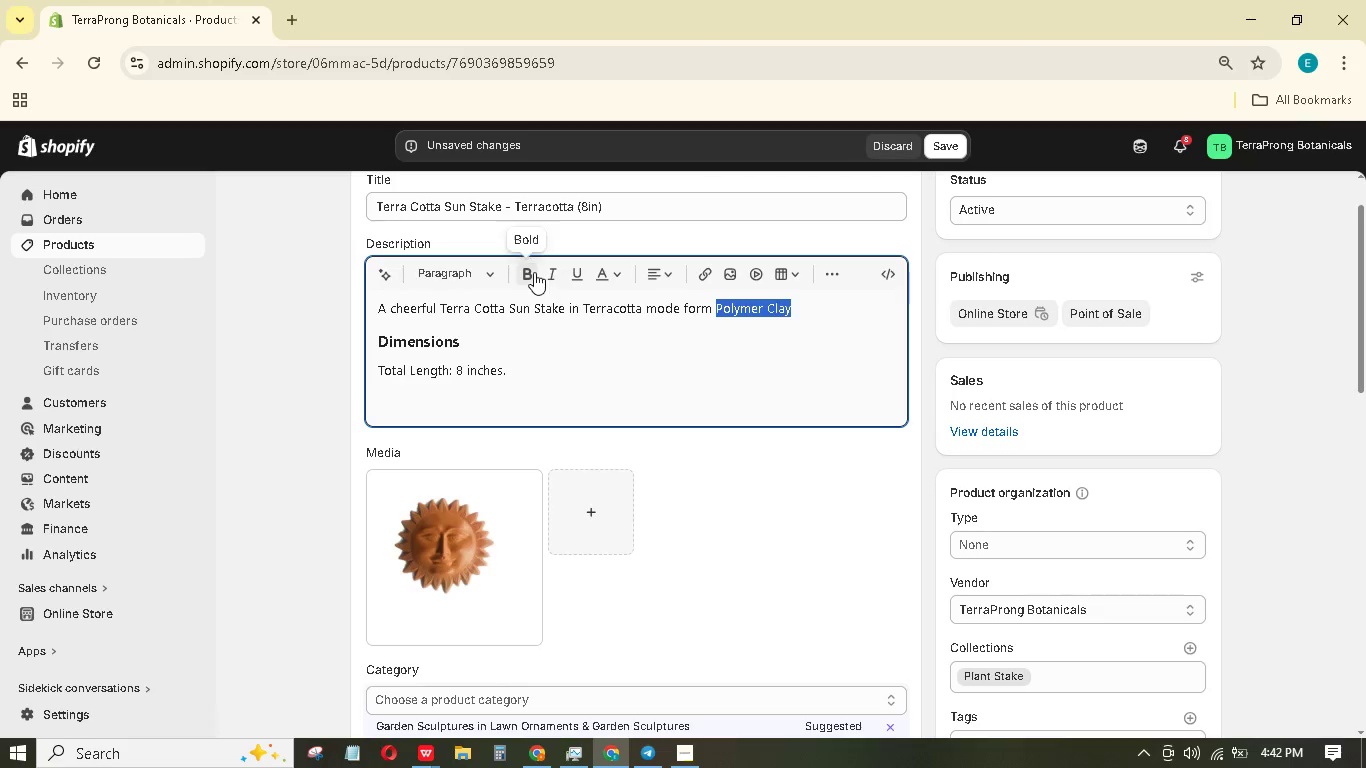 
left_click([530, 270])
 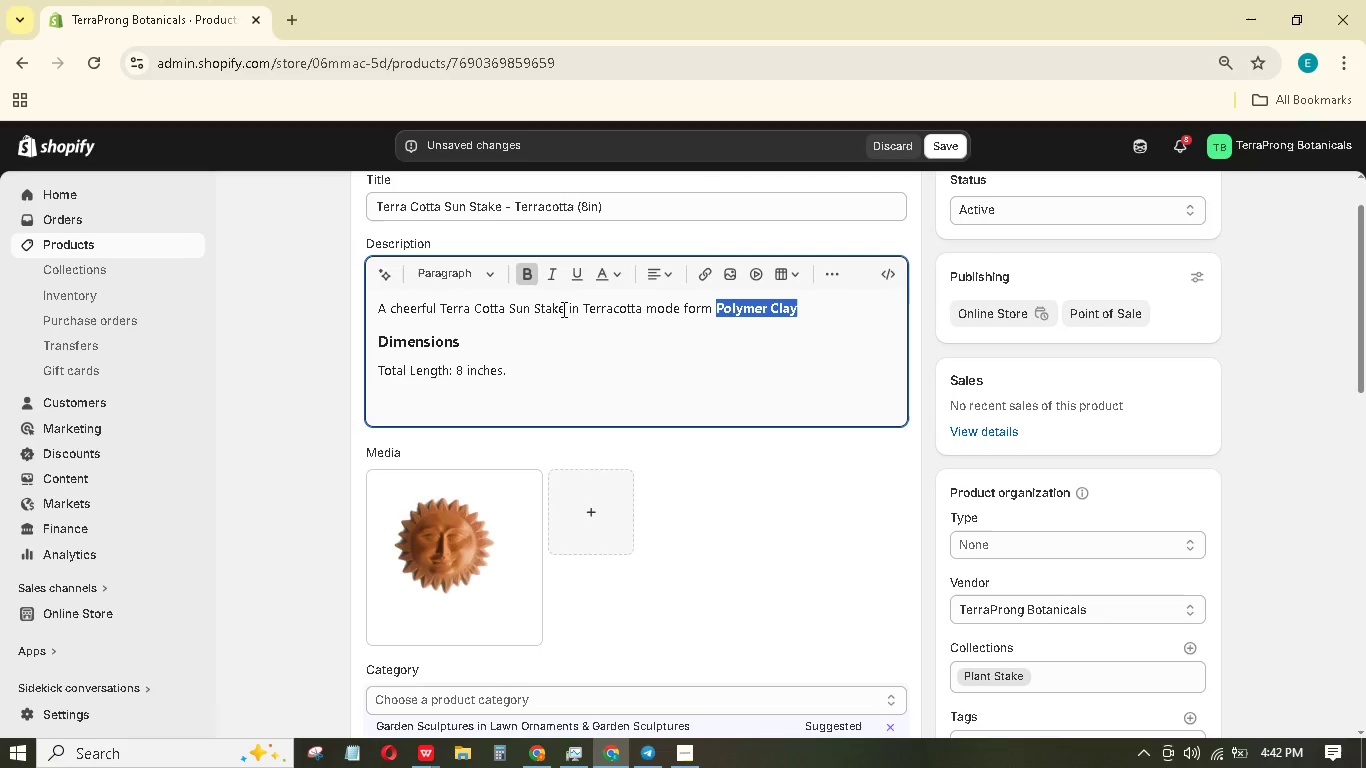 
left_click_drag(start_coordinate=[558, 309], to_coordinate=[545, 309])
 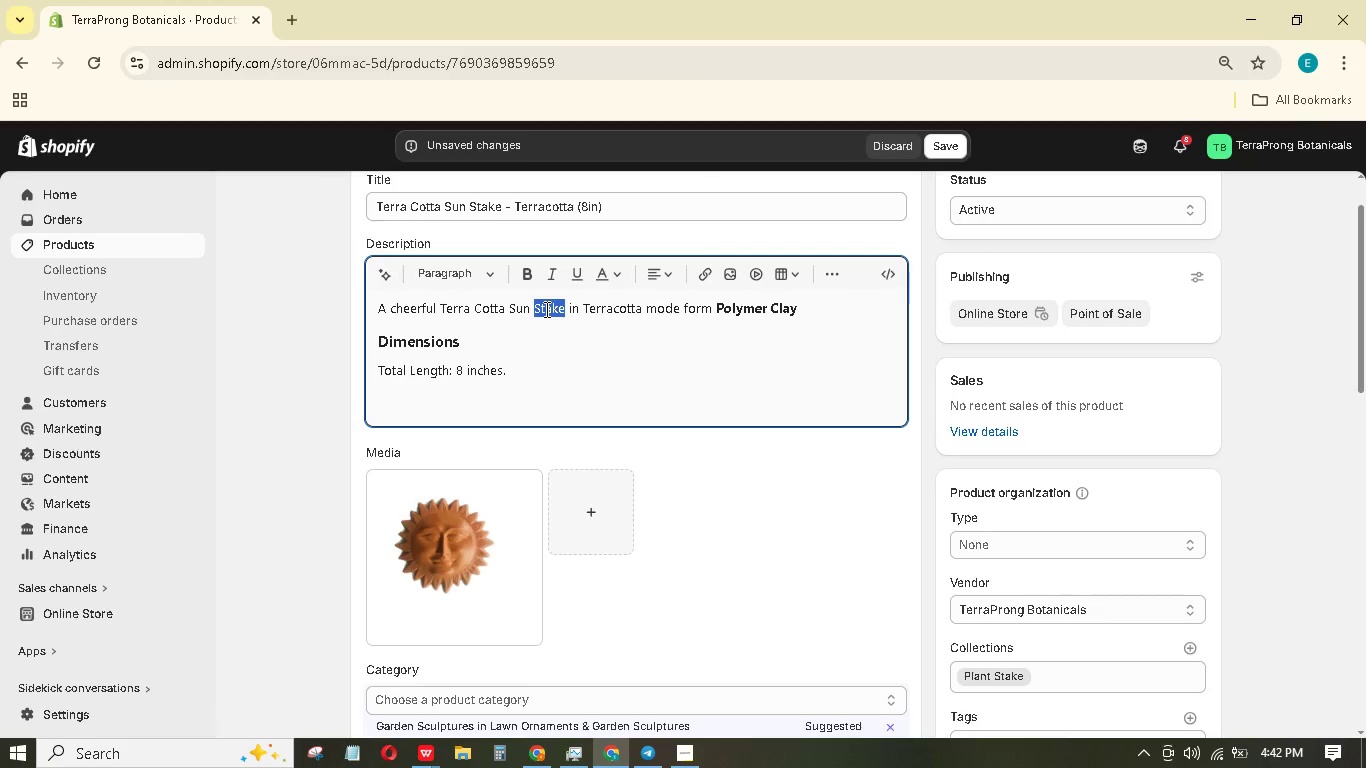 
left_click_drag(start_coordinate=[545, 309], to_coordinate=[509, 309])
 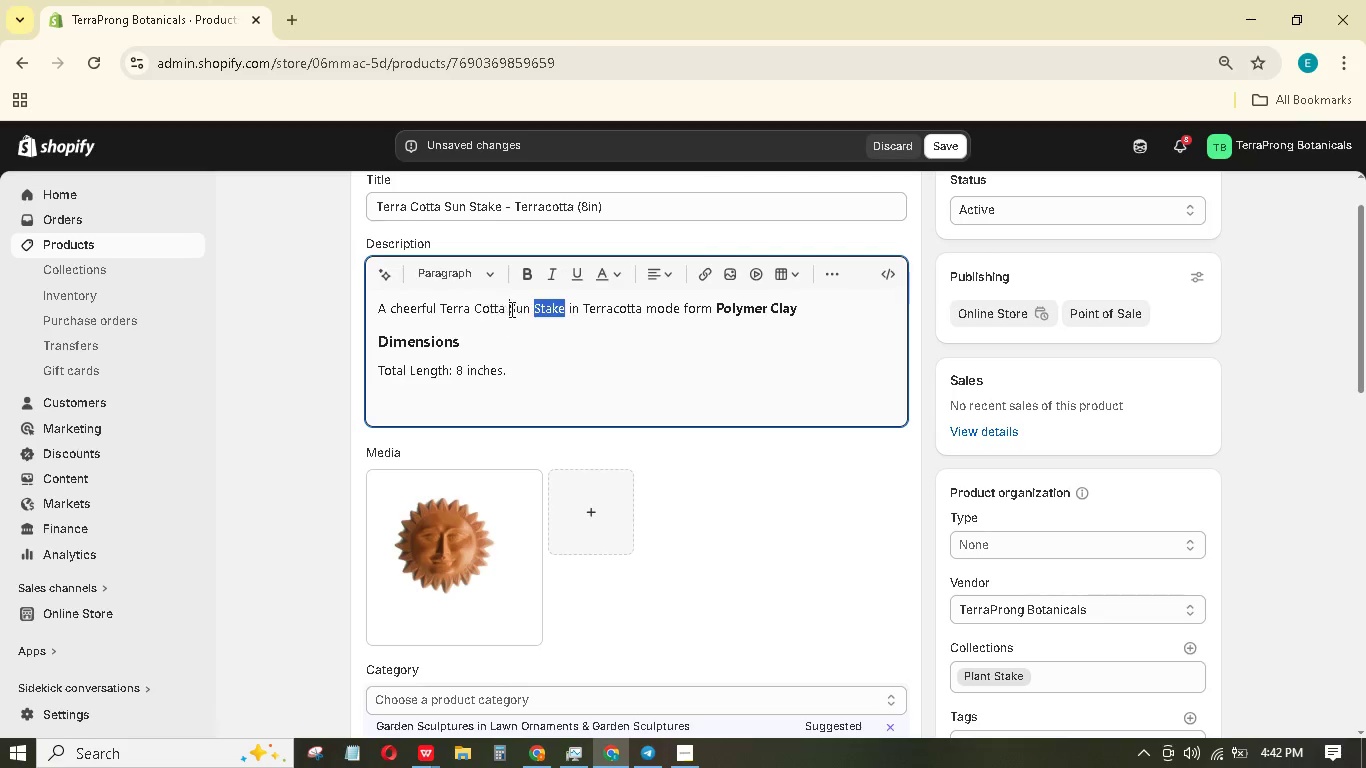 
left_click([510, 309])
 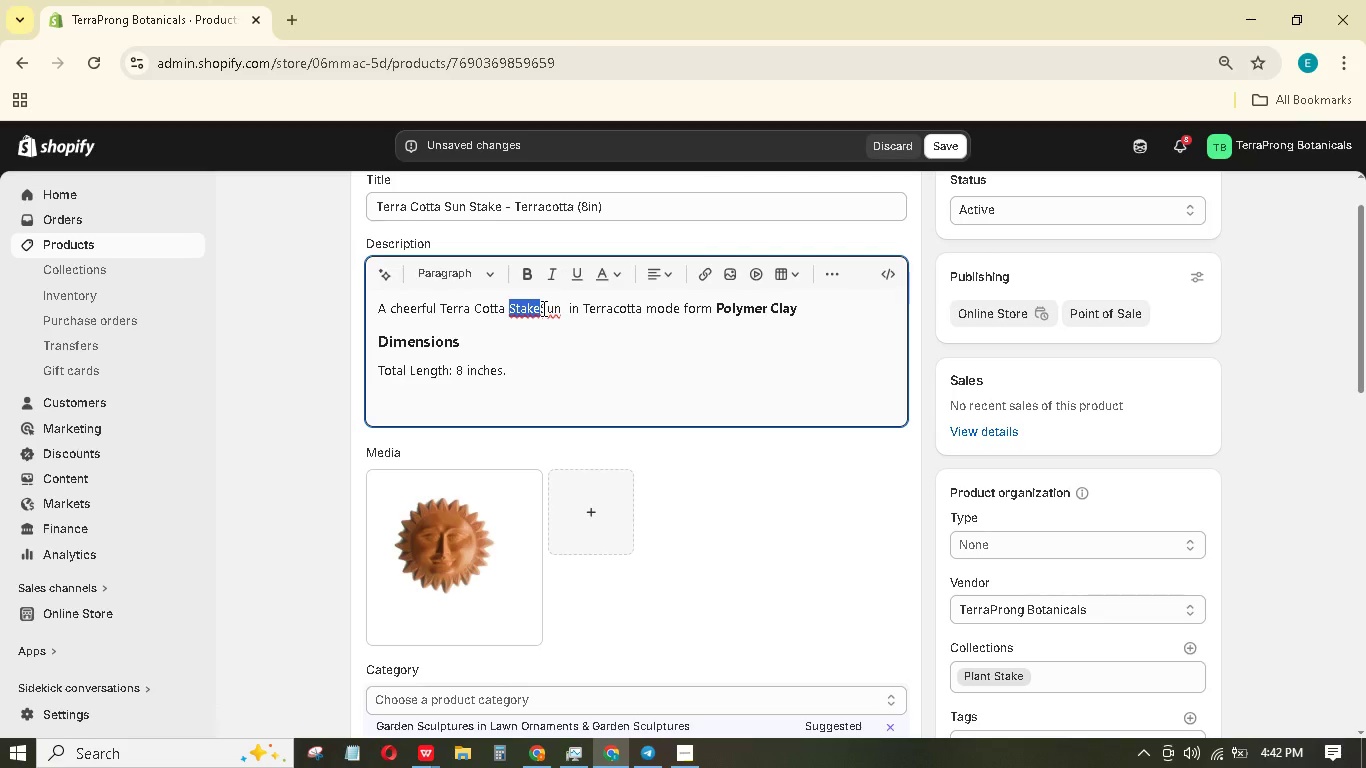 
key(Control+Z)
 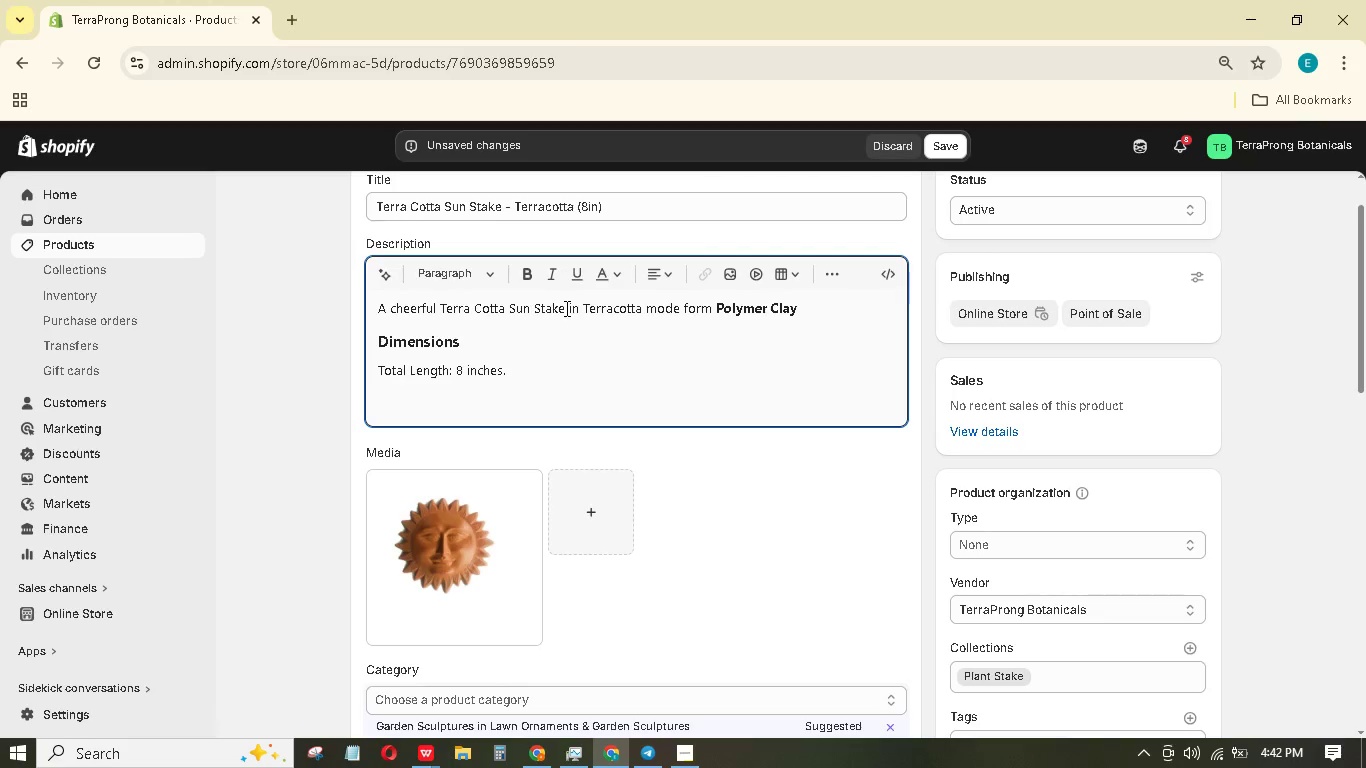 
left_click_drag(start_coordinate=[562, 308], to_coordinate=[441, 310])
 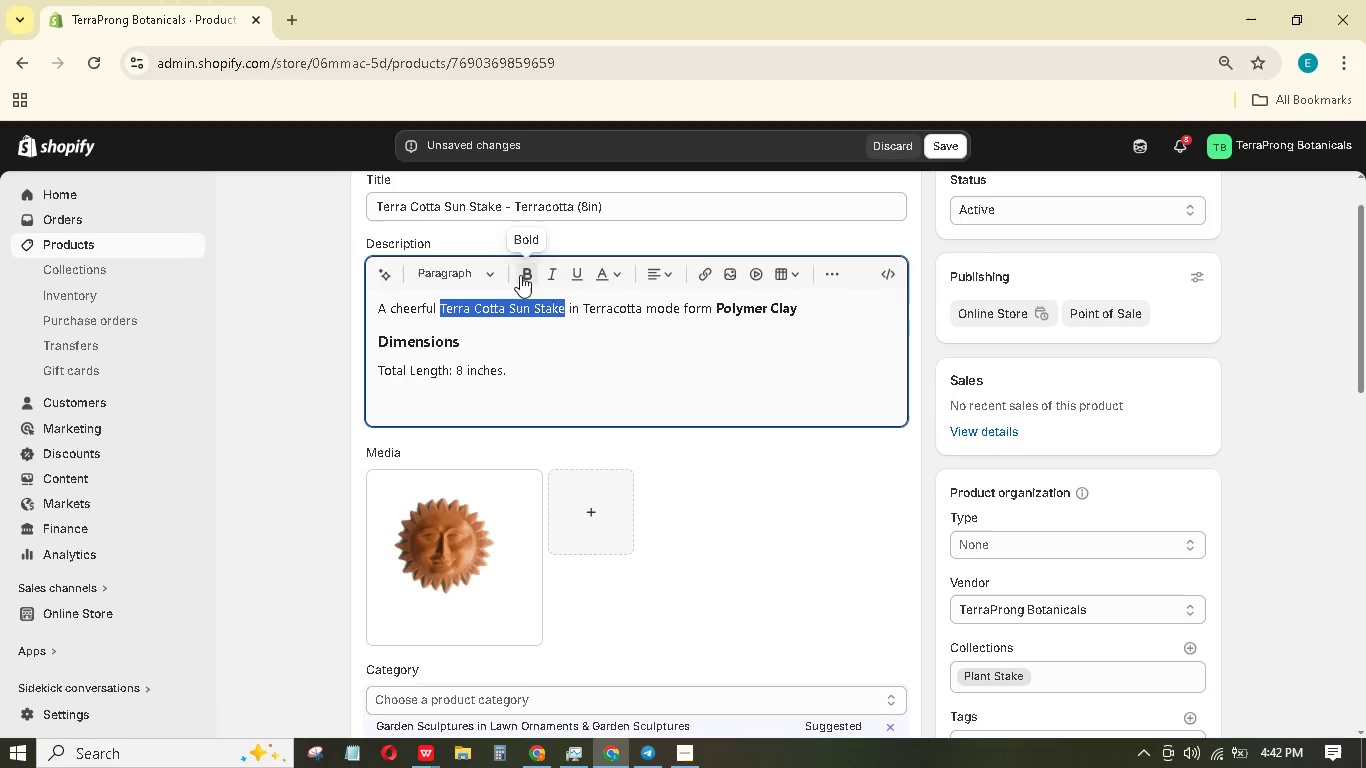 
left_click([520, 275])
 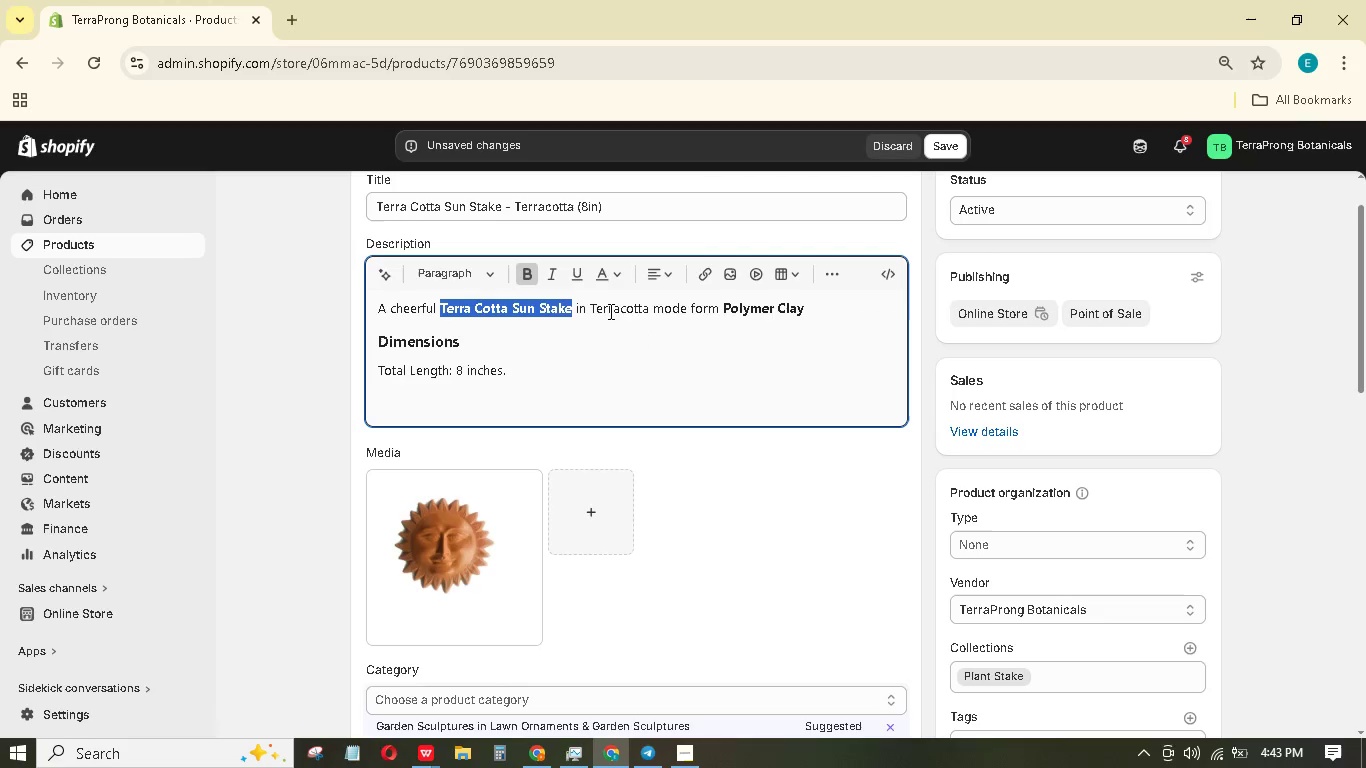 
wait(5.05)
 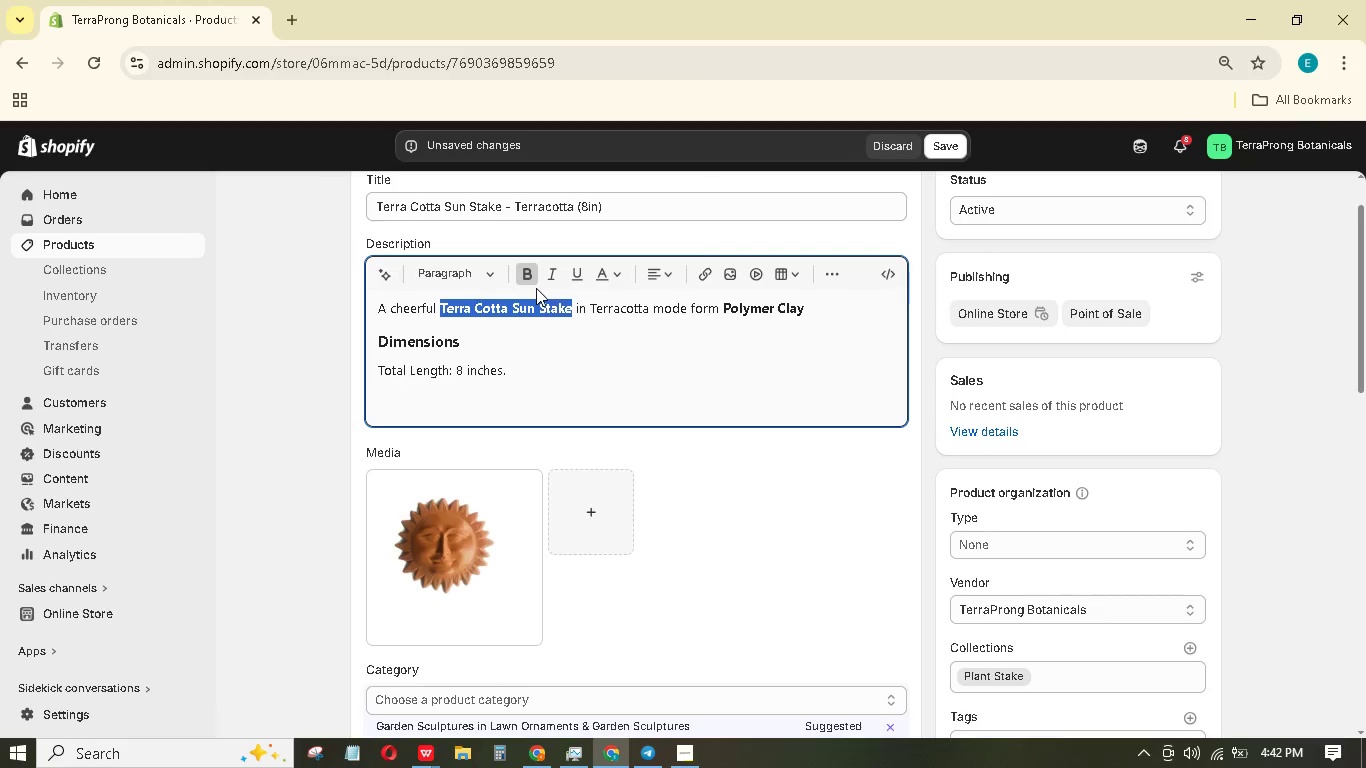 
left_click([647, 310])
 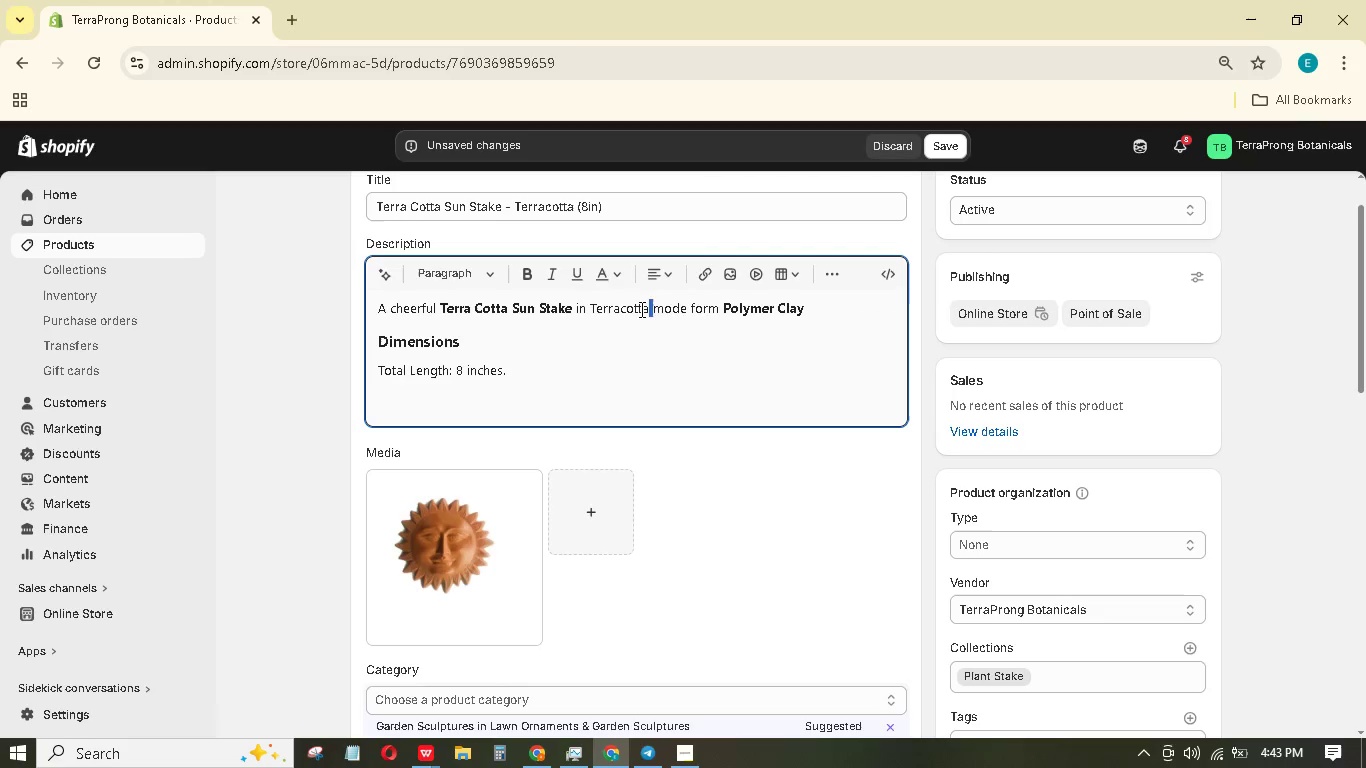 
double_click([647, 310])
 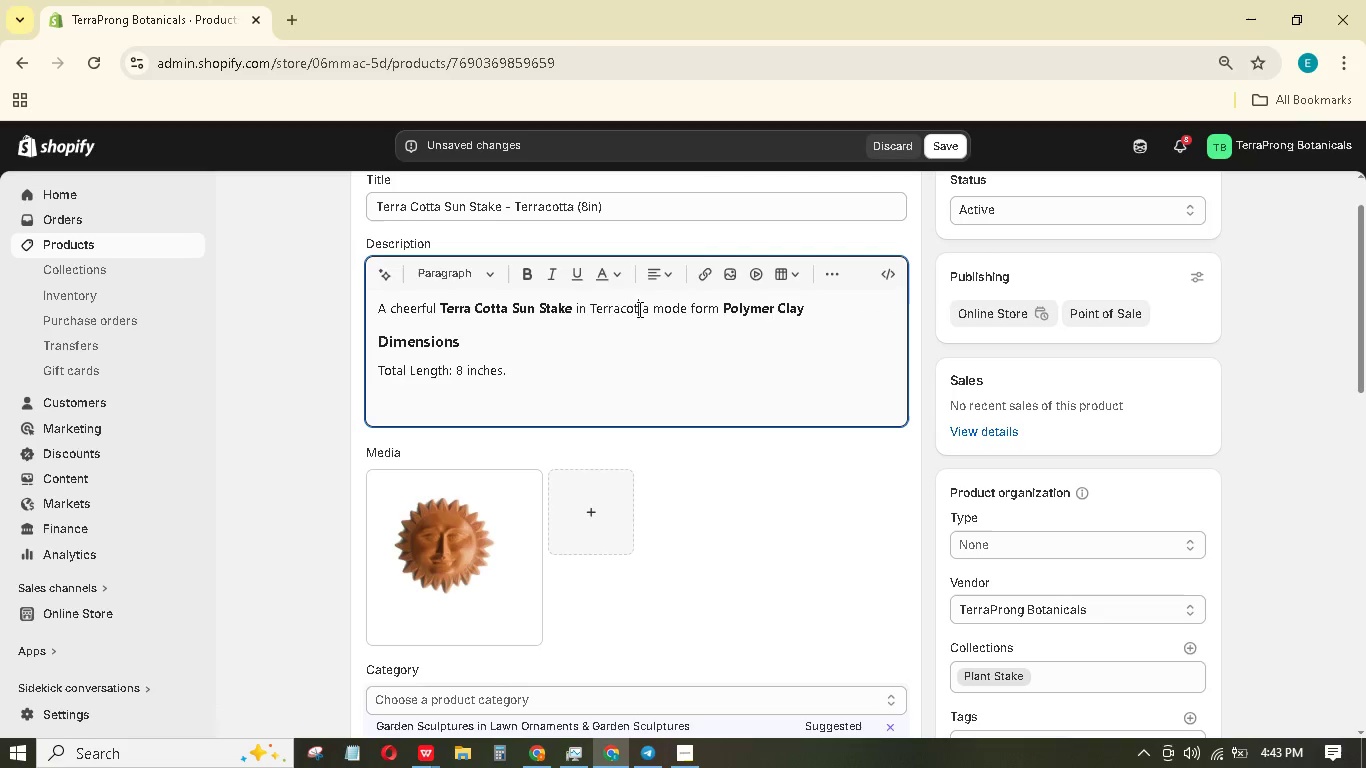 
triple_click([638, 309])
 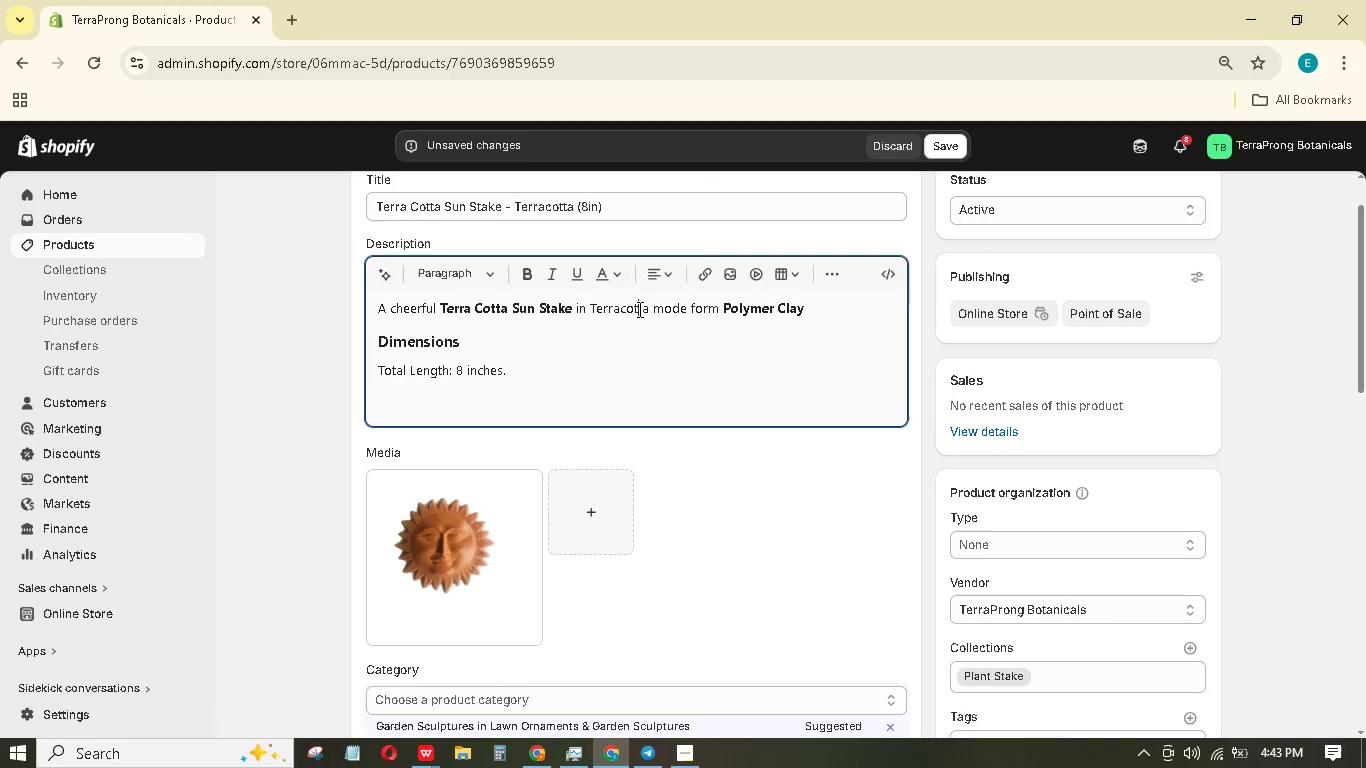 
triple_click([638, 309])
 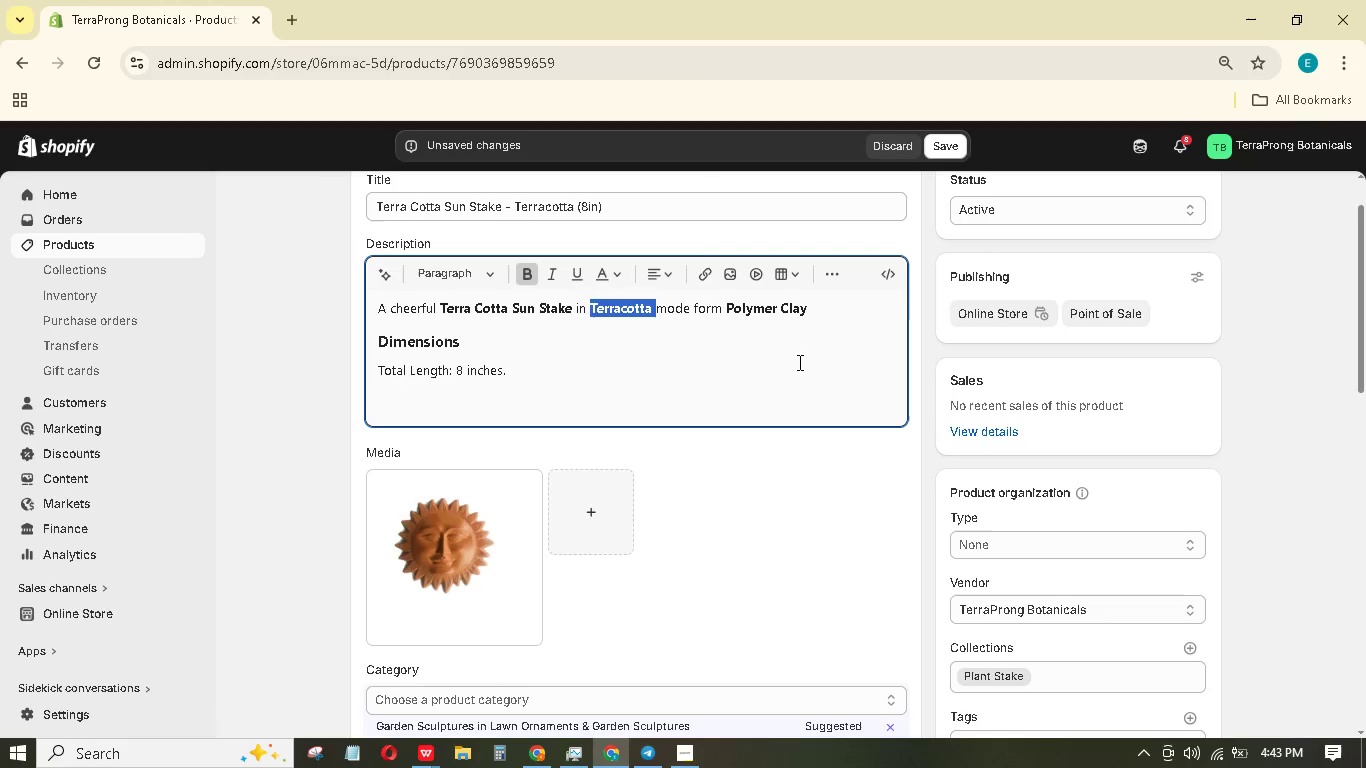 
left_click([817, 315])
 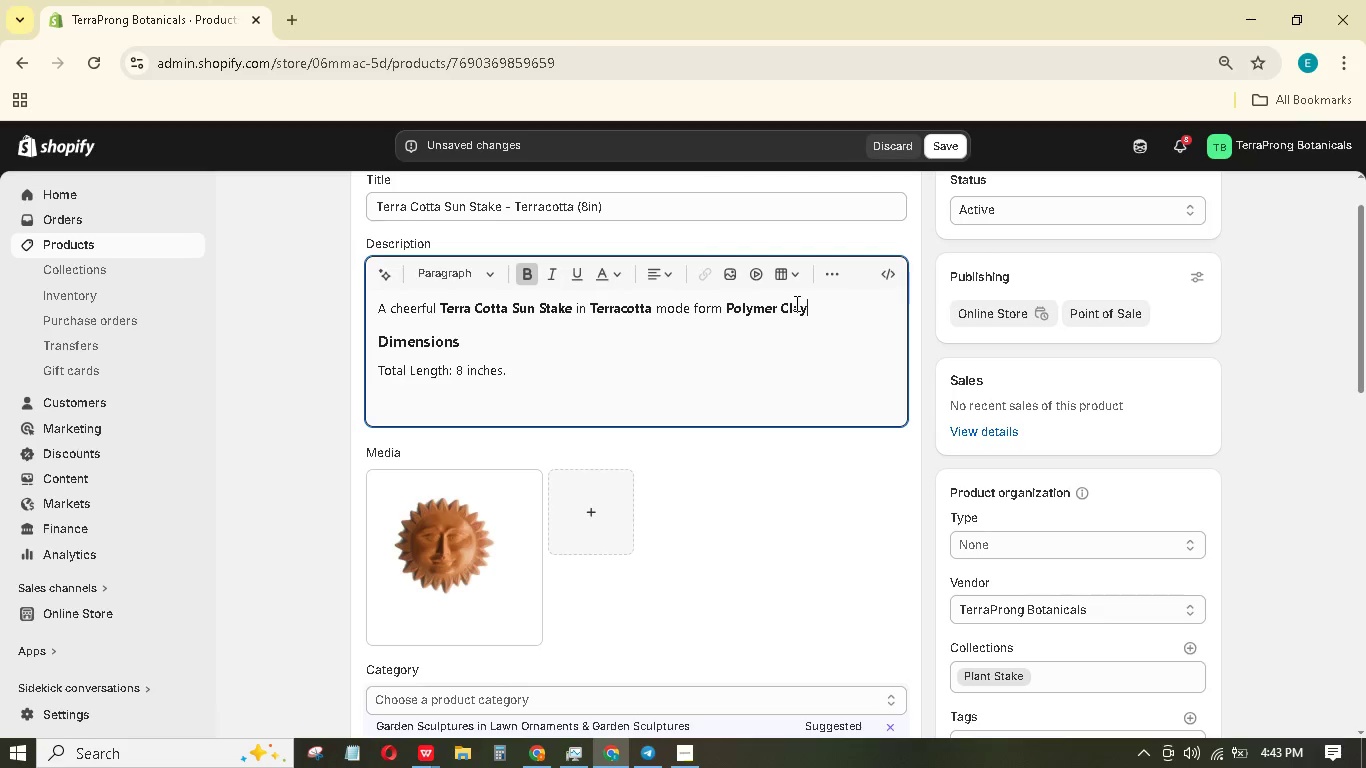 
type(. The sun face ha)
 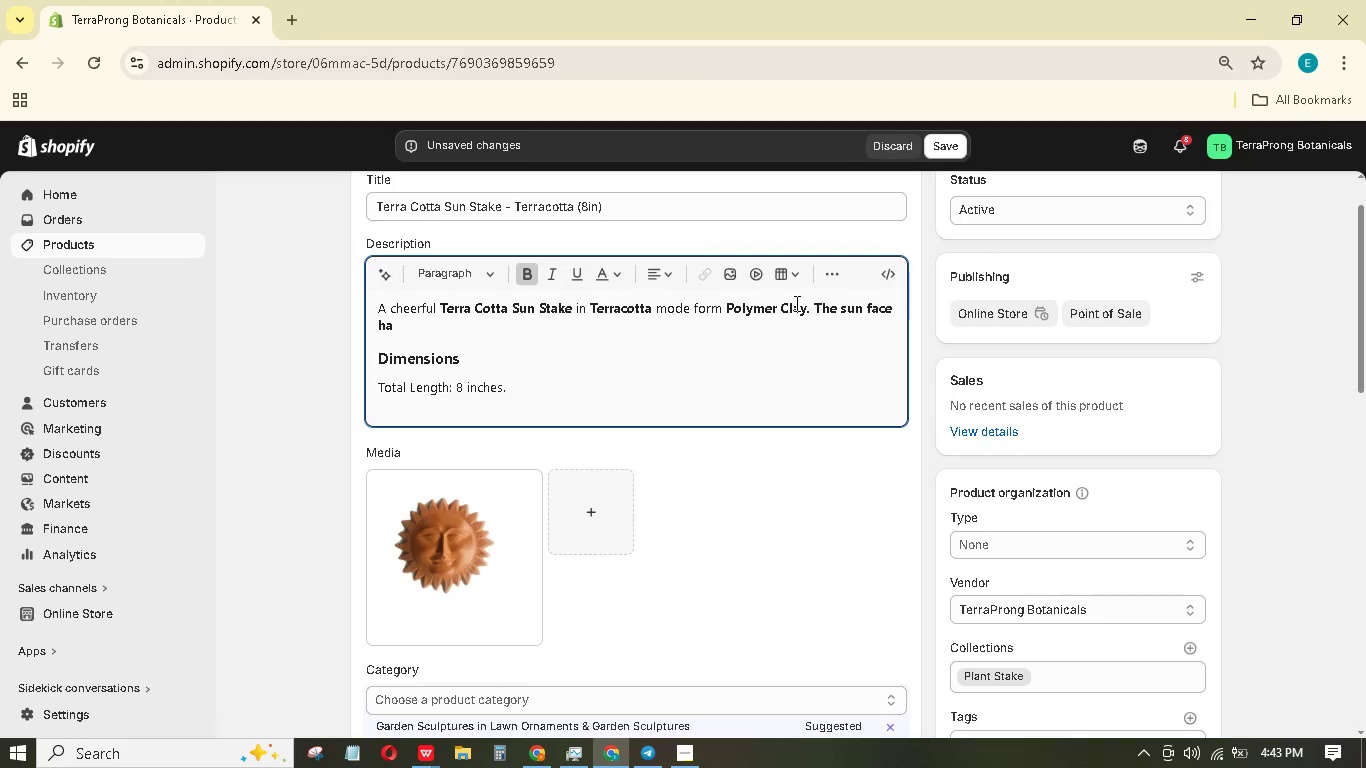 
left_click([532, 278])
 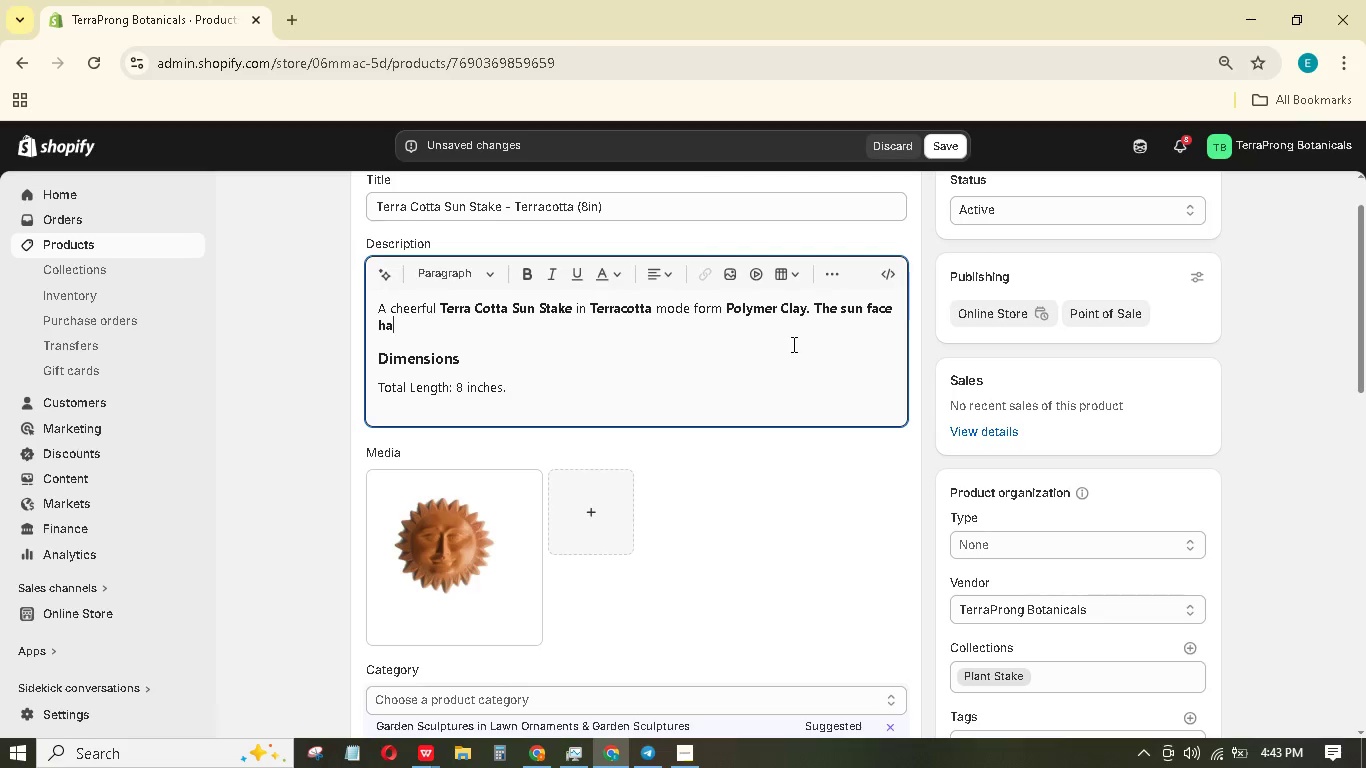 
hold_key(key=ShiftLeft, duration=1.41)
left_click([814, 306])
 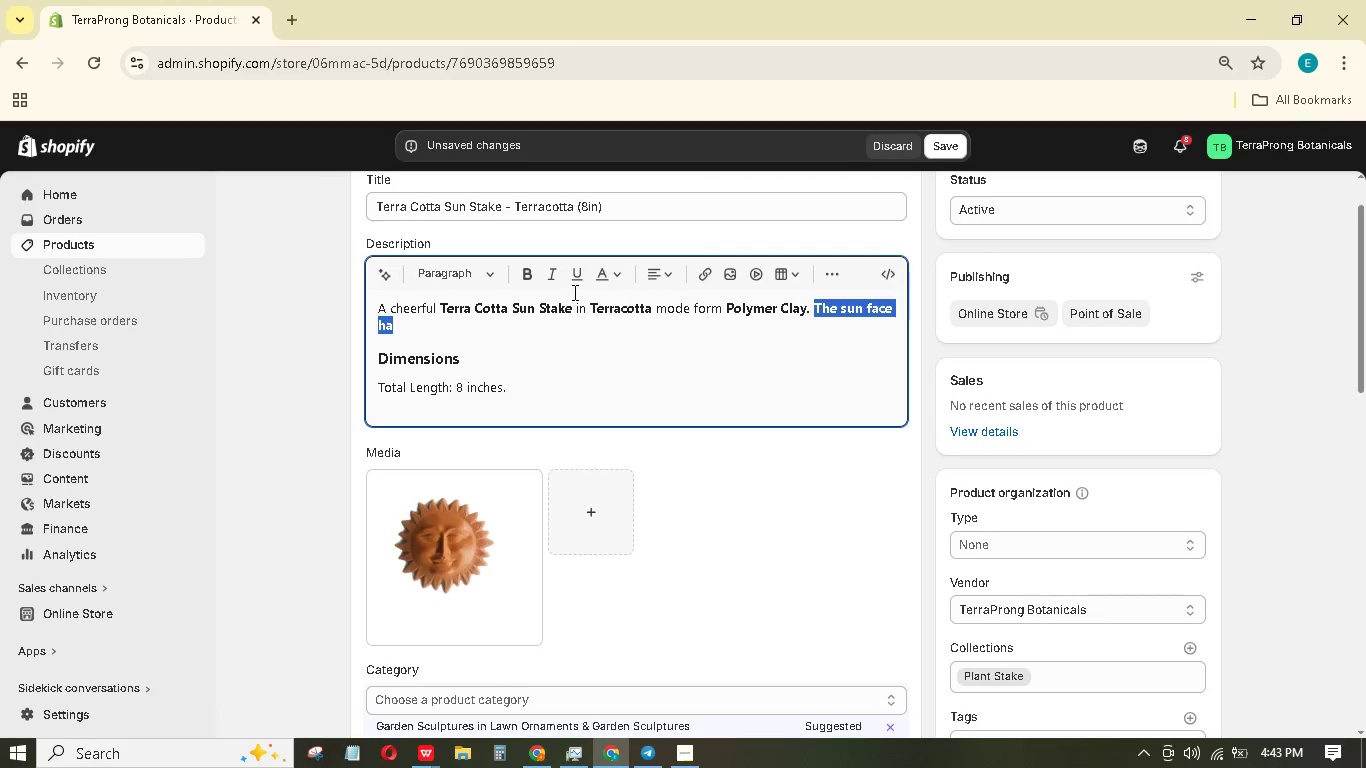 
left_click([520, 277])
 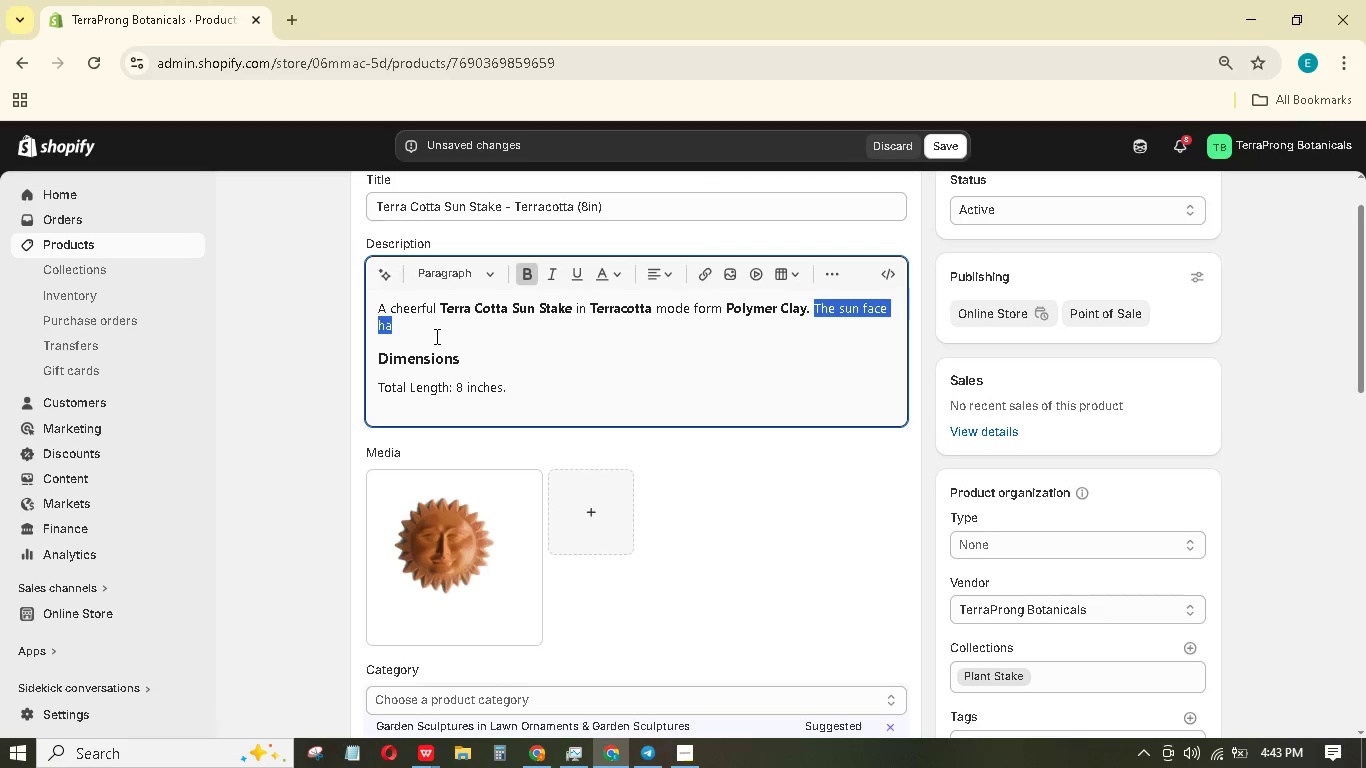 
left_click([429, 332])
 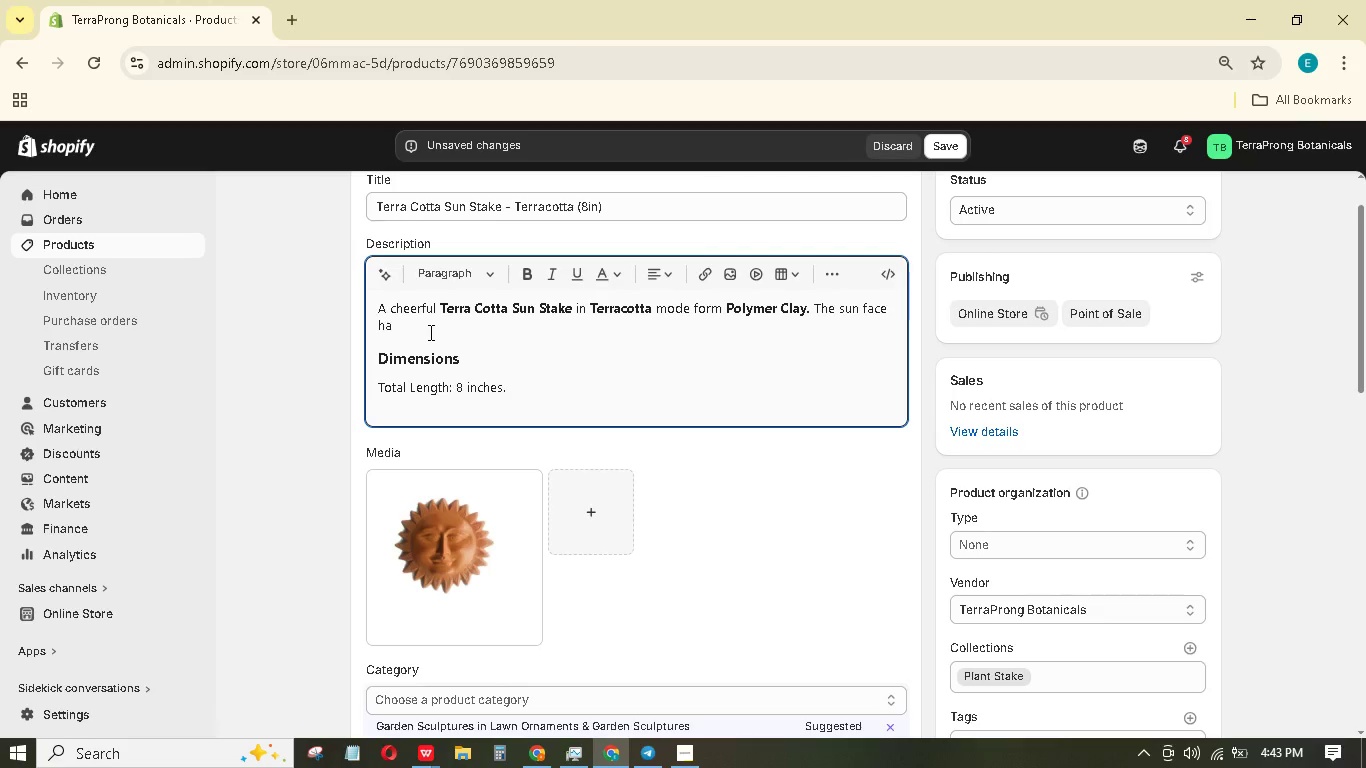 
type(nd-incised rays and warm, earth glaze.)
 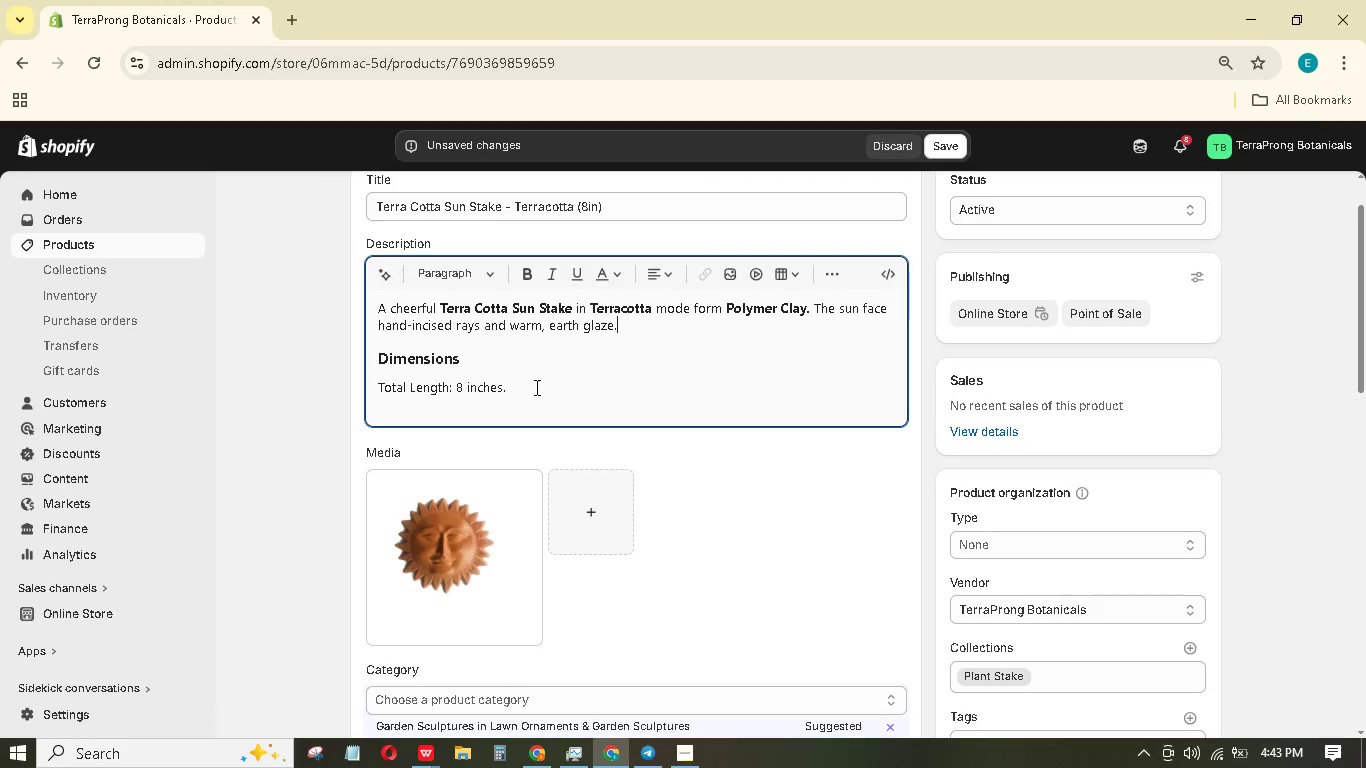 
wait(5.97)
 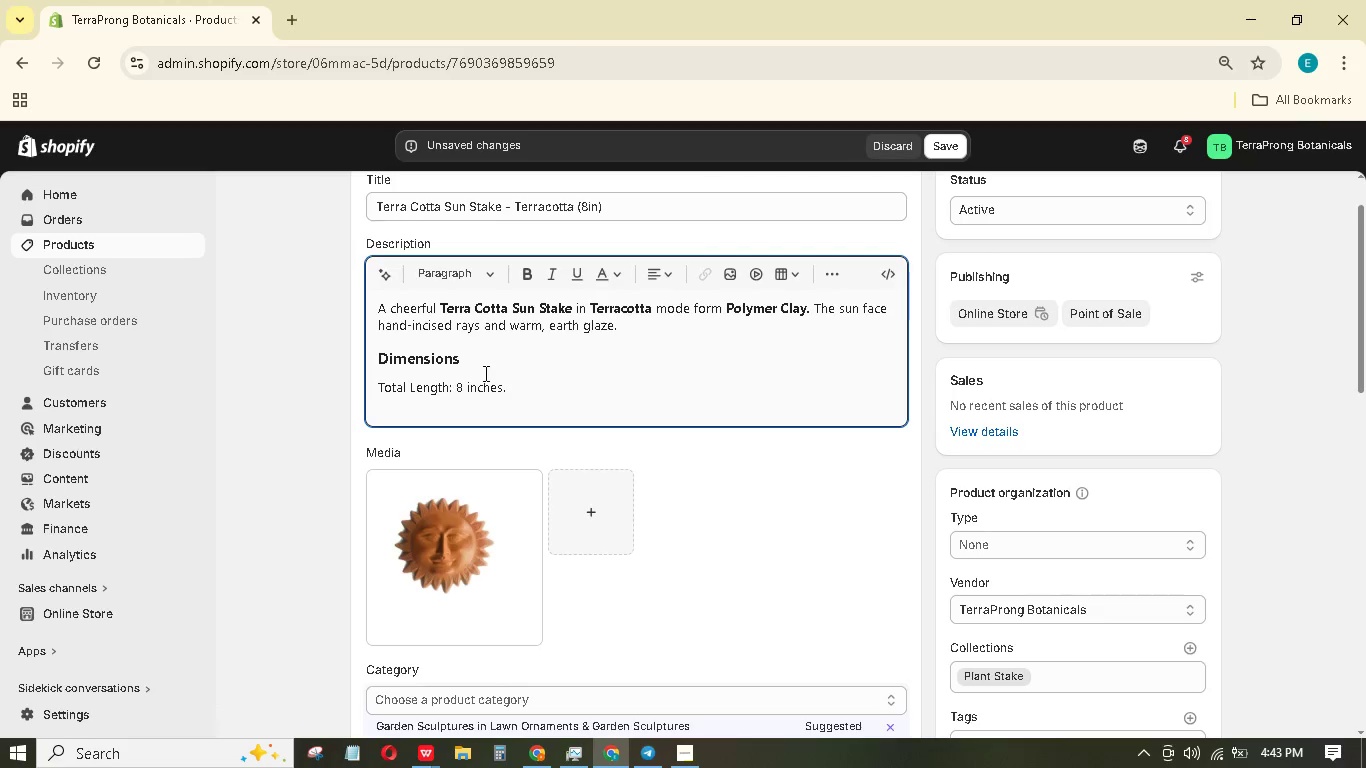 
left_click([536, 377])
 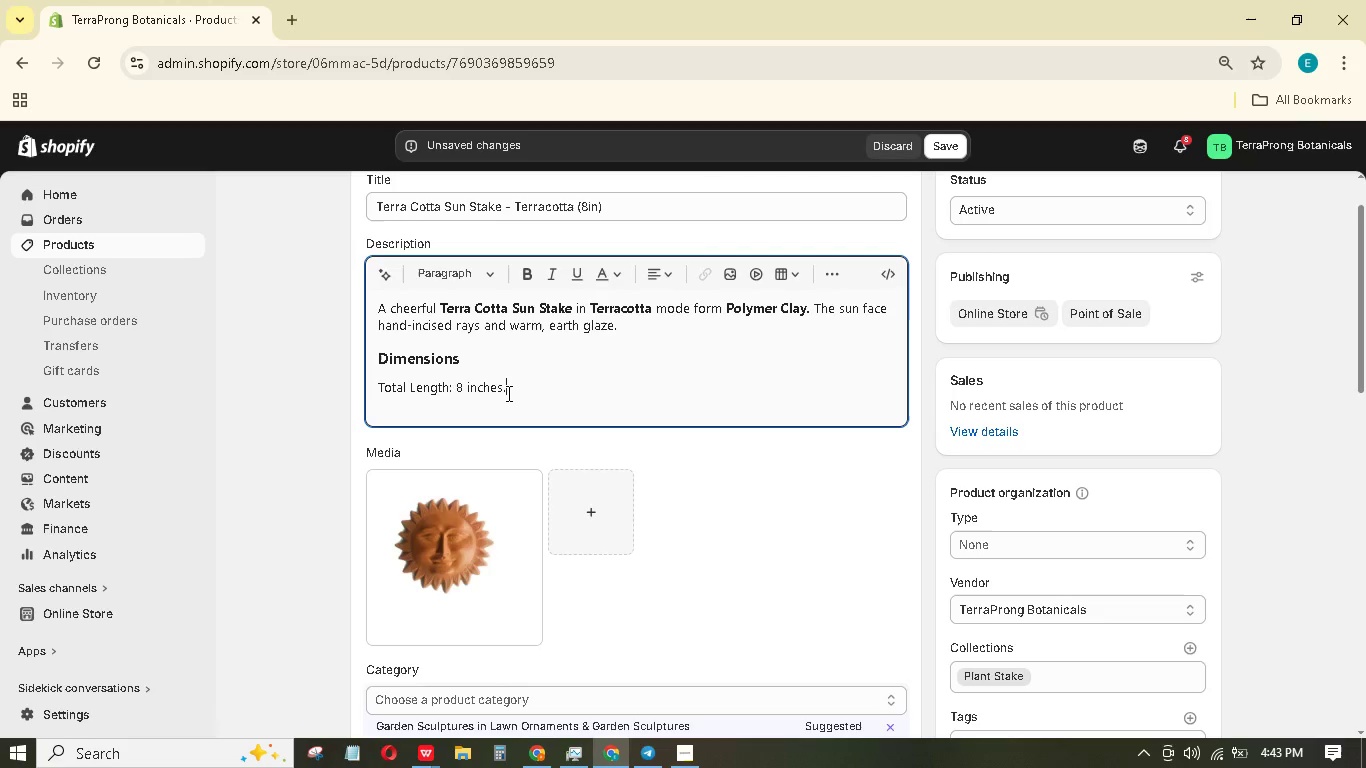 
left_click_drag(start_coordinate=[507, 393], to_coordinate=[456, 393])
 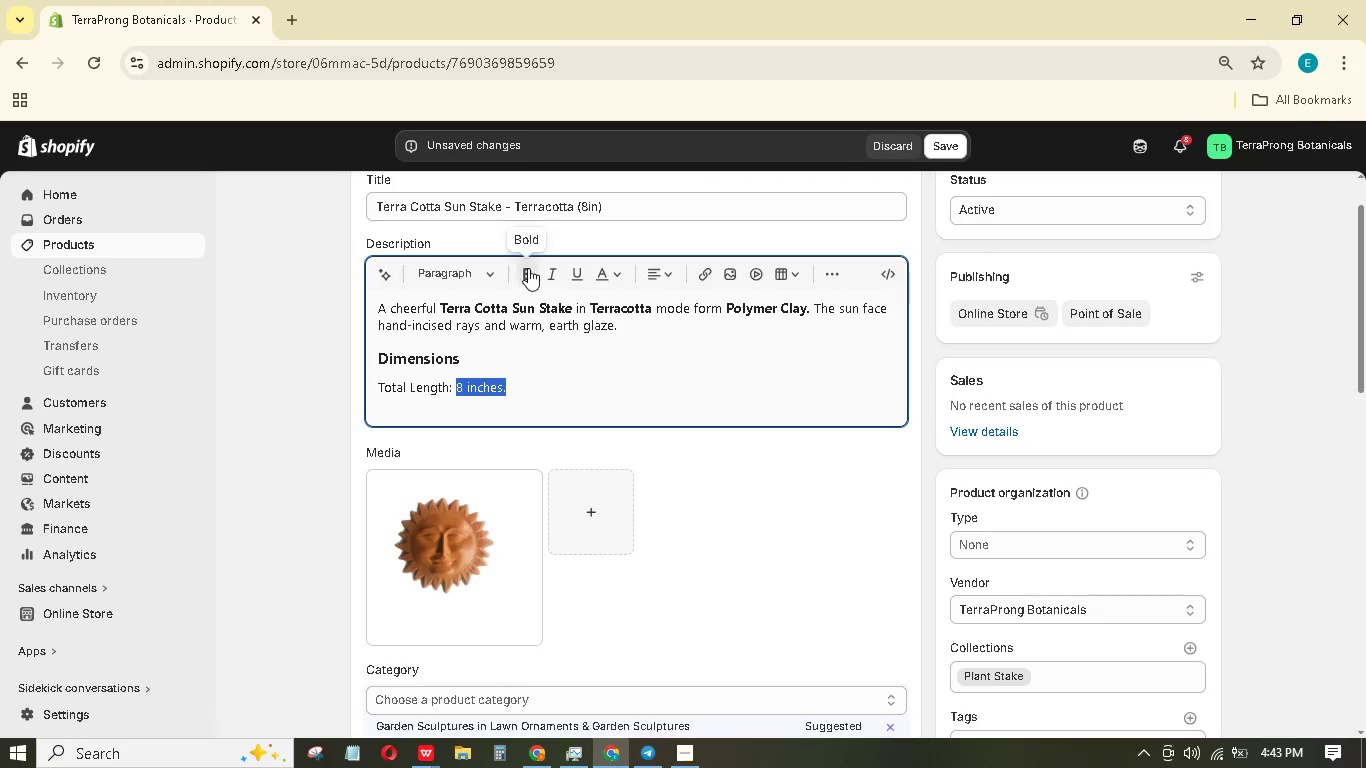 
left_click([528, 268])
 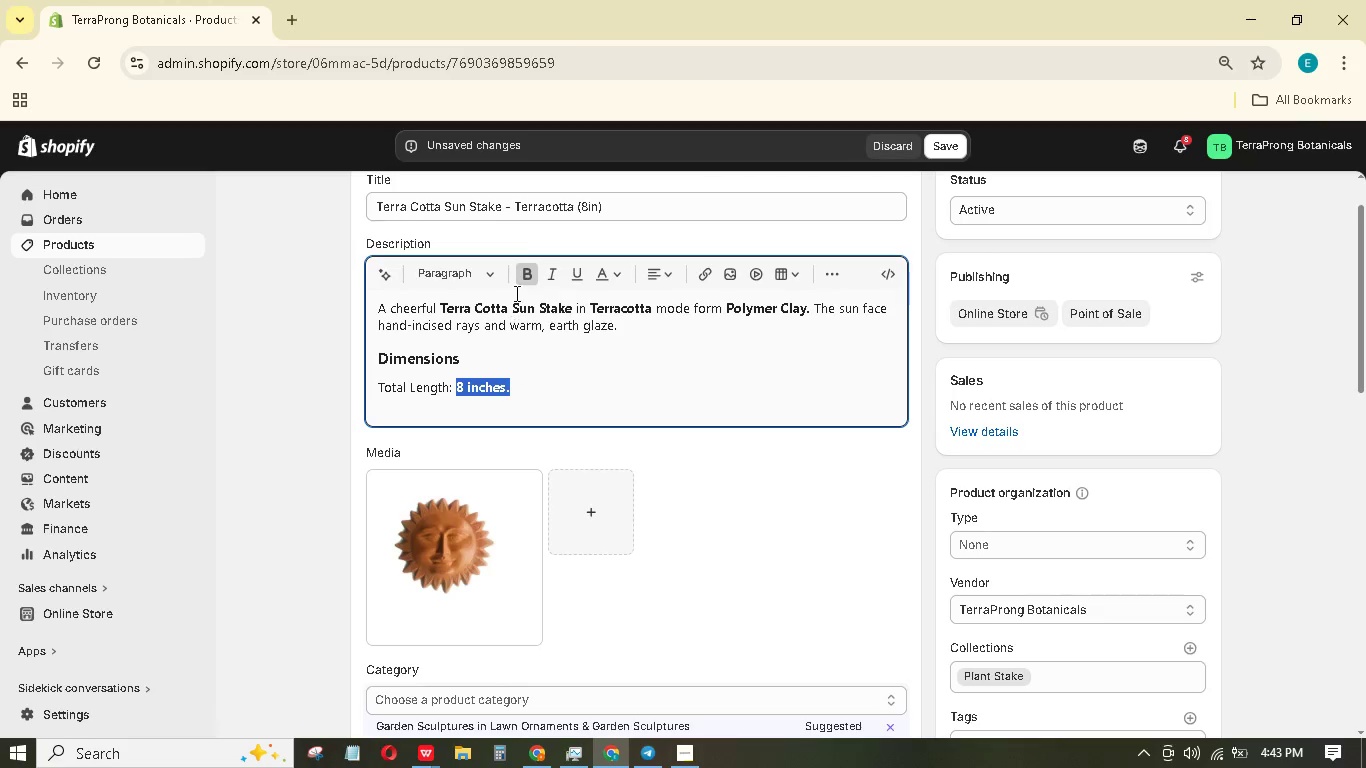 
left_click([526, 272])
 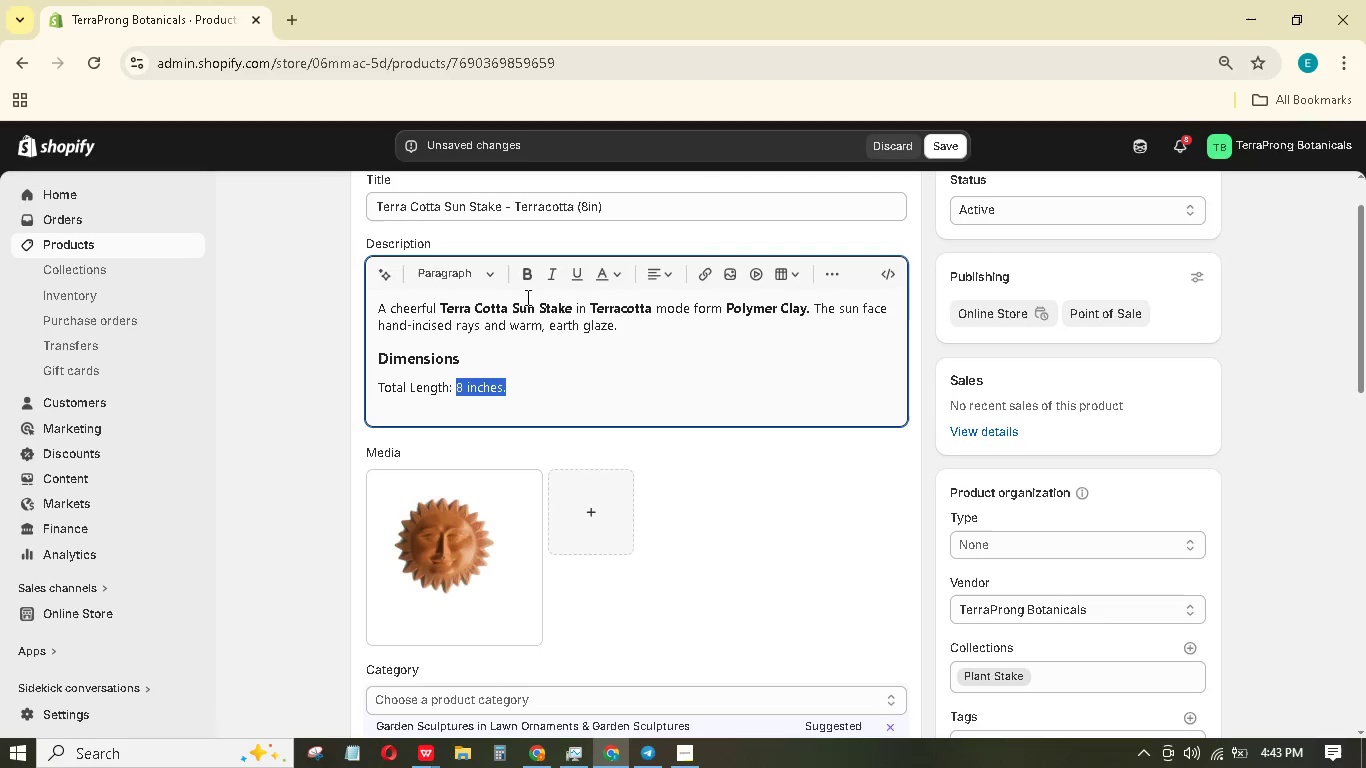 
double_click([528, 274])
 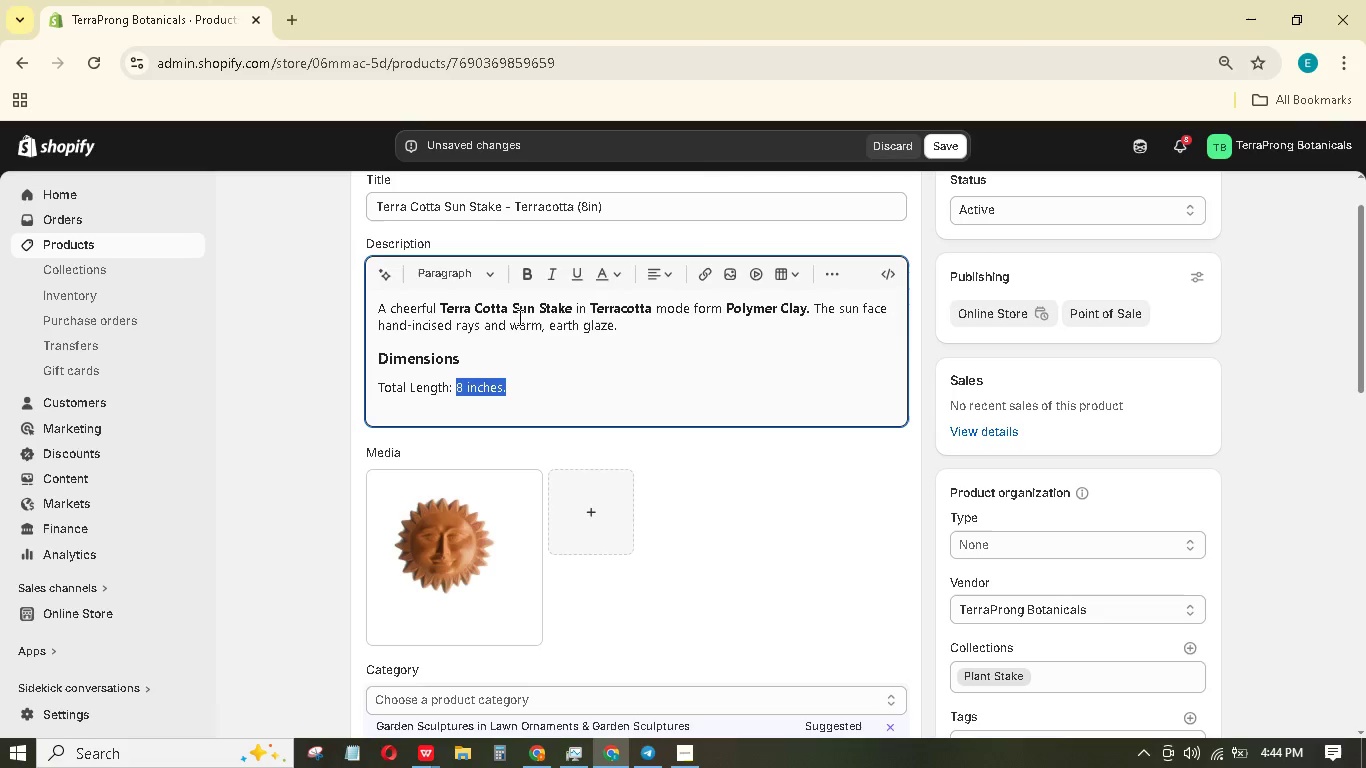 
left_click([524, 273])
 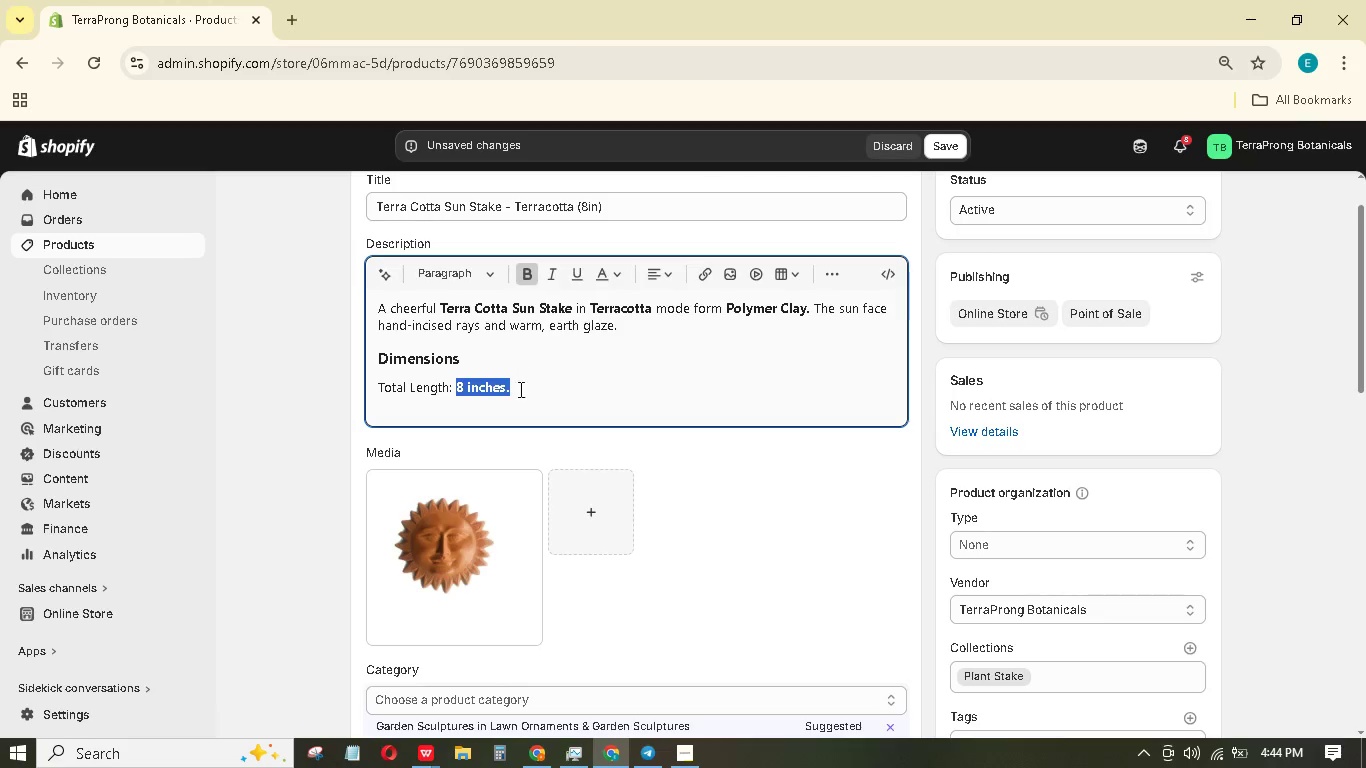 
left_click([516, 395])
 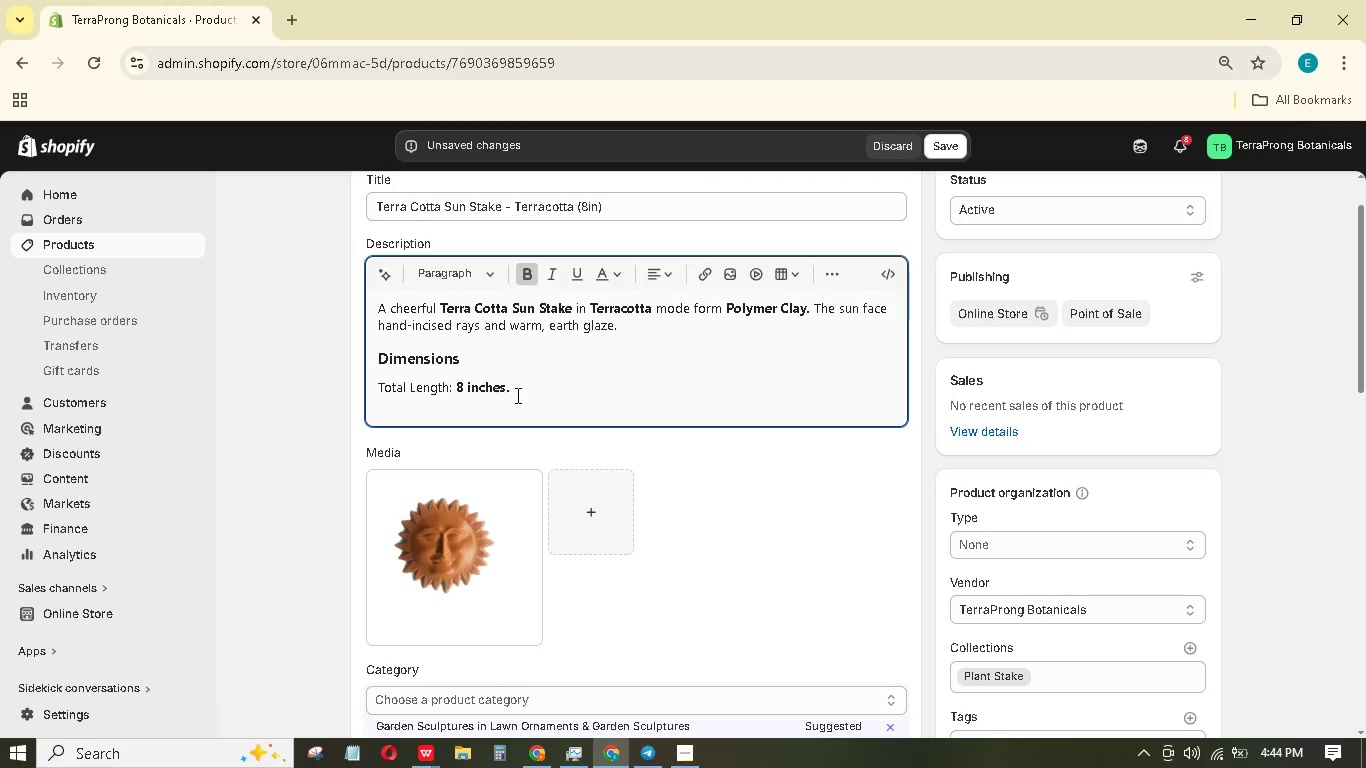 
key(Backspace)
 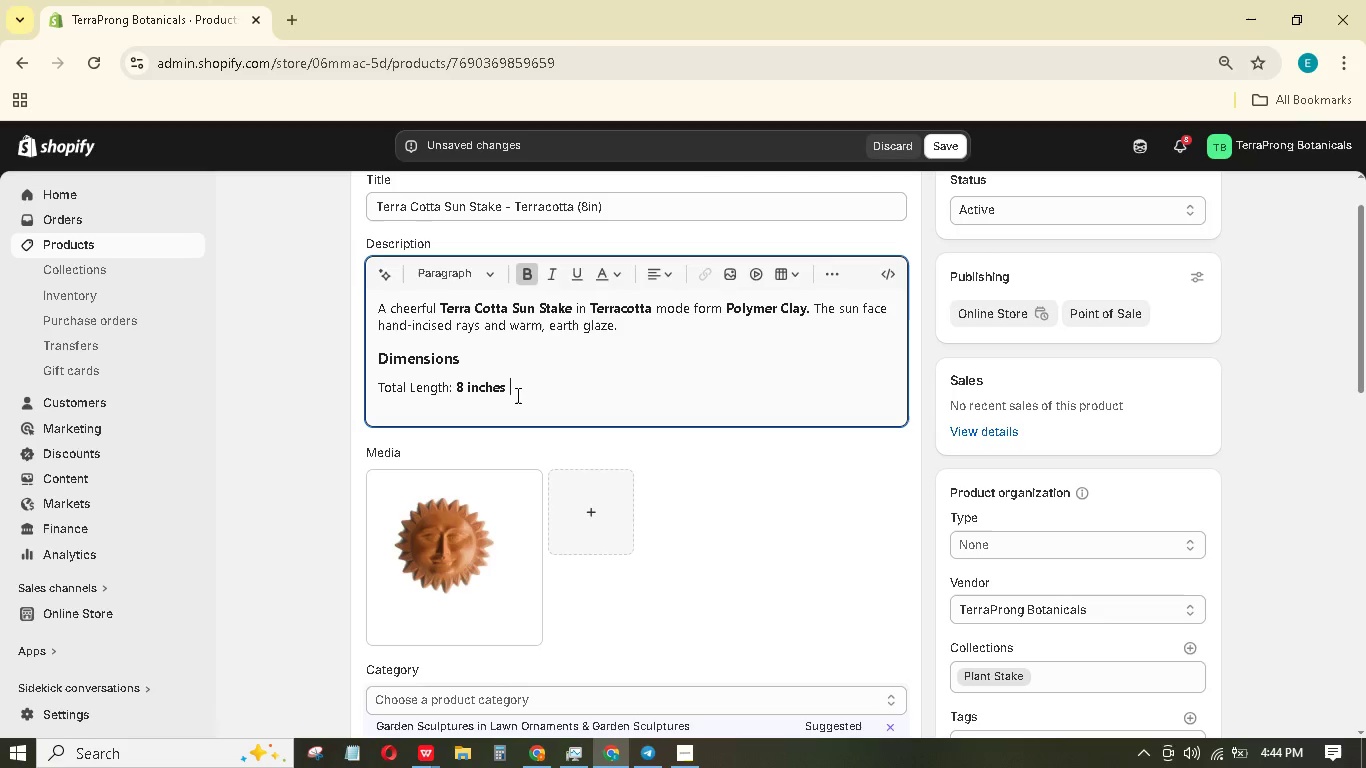 
key(Space)
 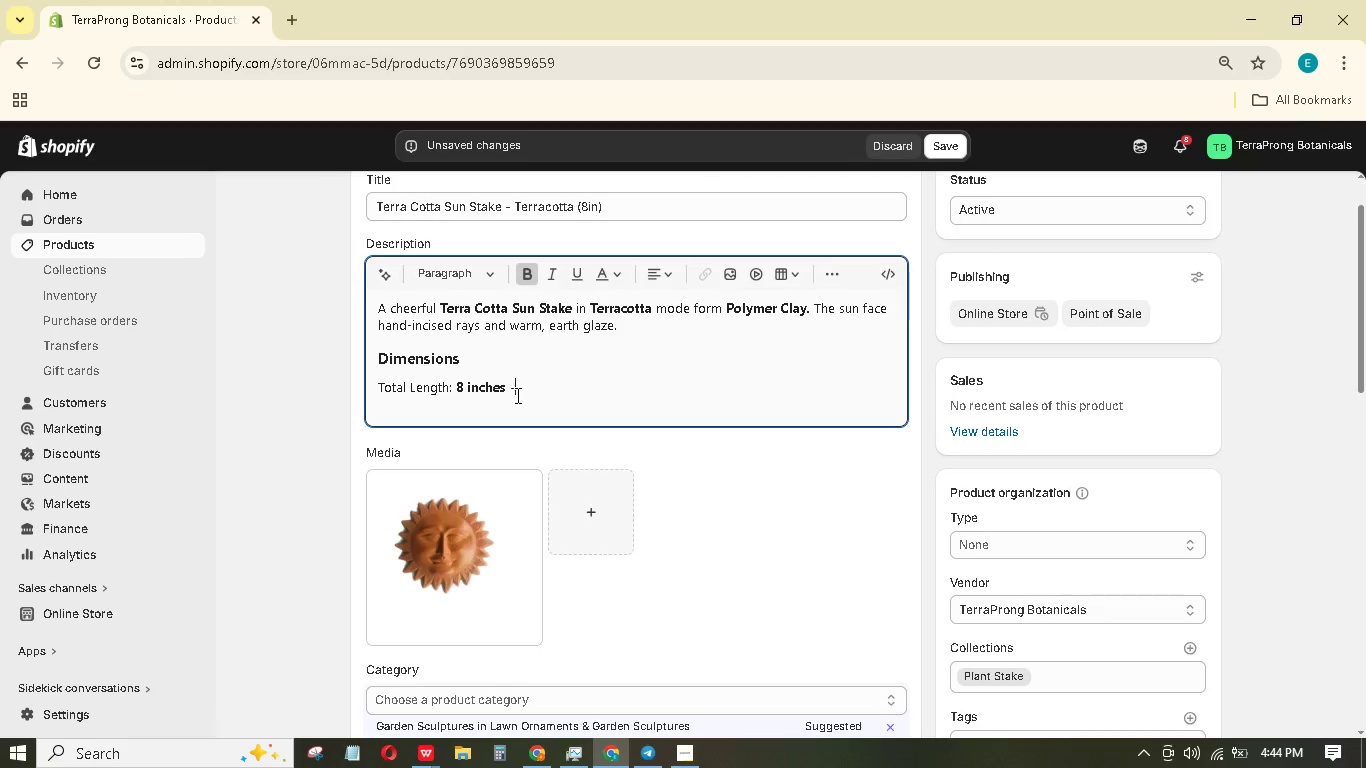 
key(Minus)
 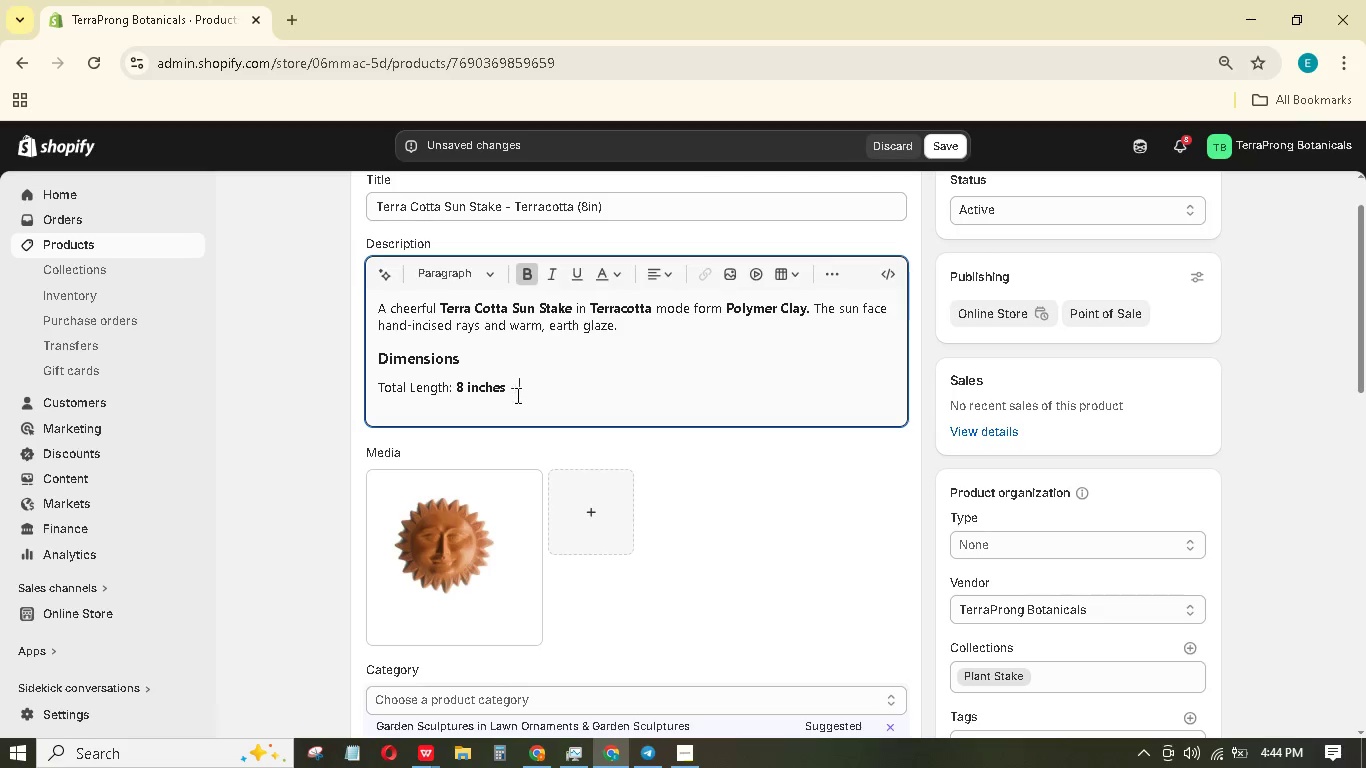 
key(Space)
 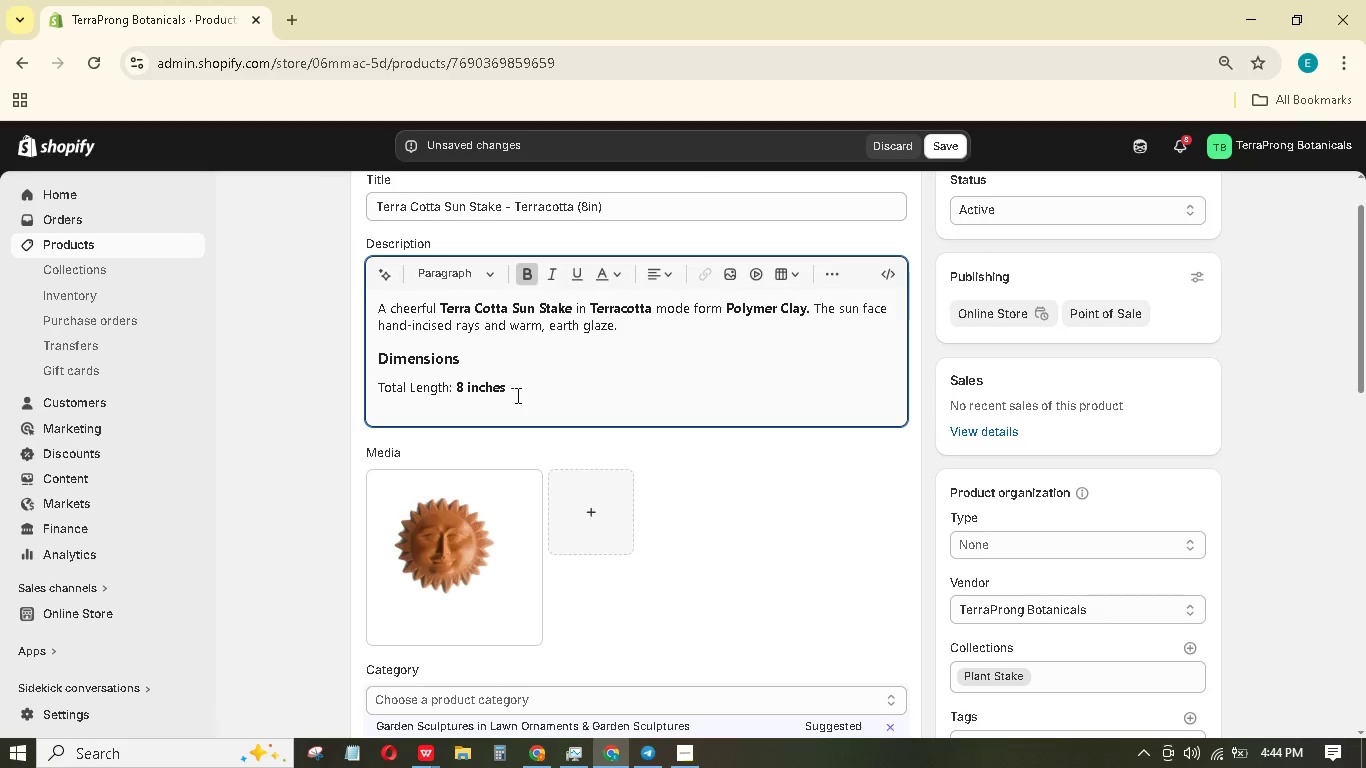 
key(Backspace)
 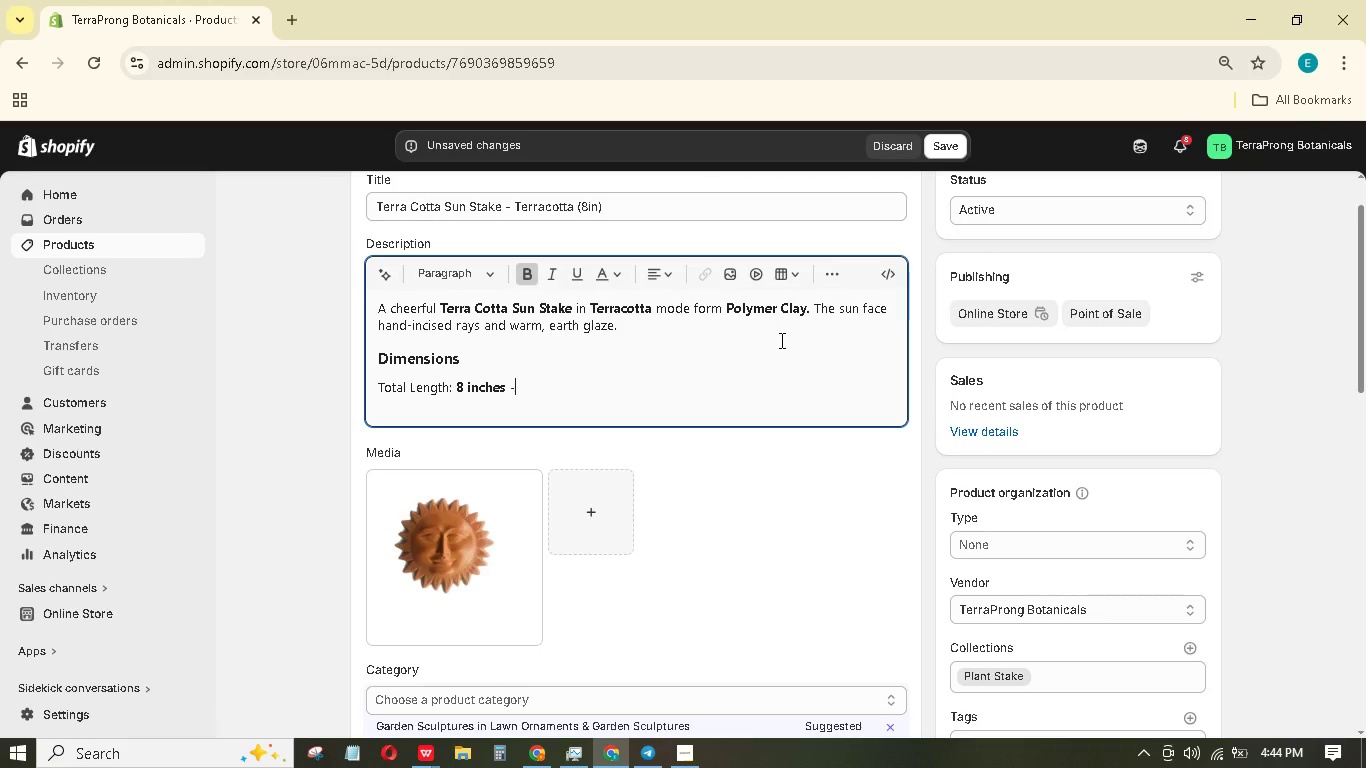 
type( the )
 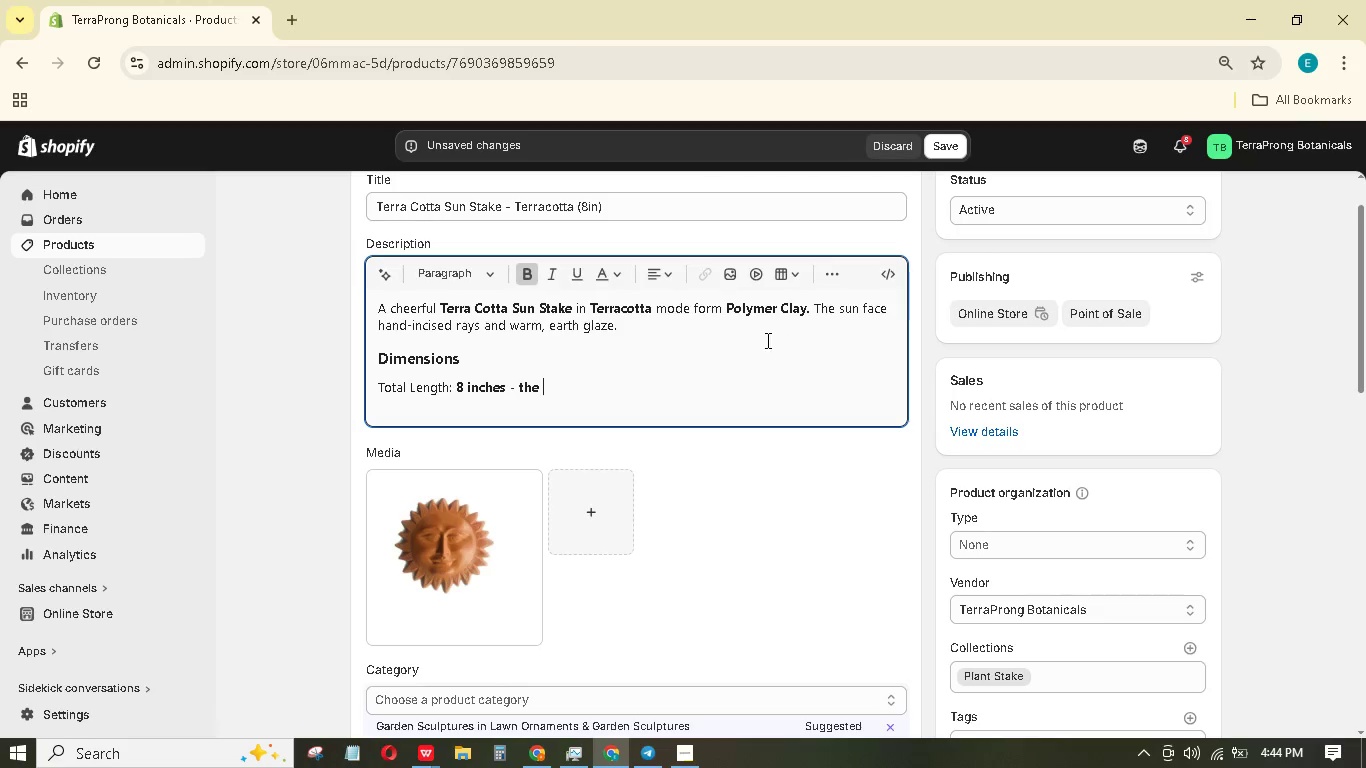 
left_click([523, 276])
 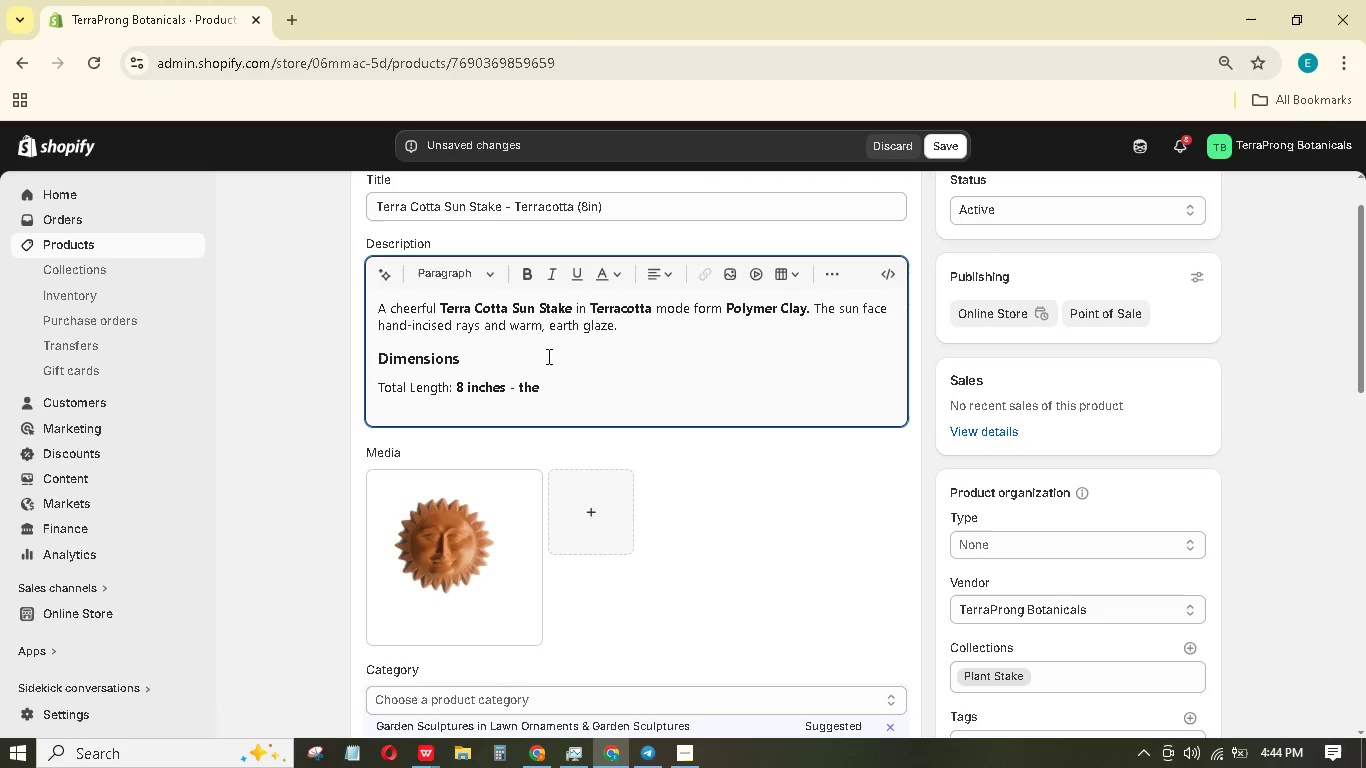 
key(Backspace)
key(Backspace)
key(Backspace)
key(Backspace)
type(the sun face is 2 inches wide)
 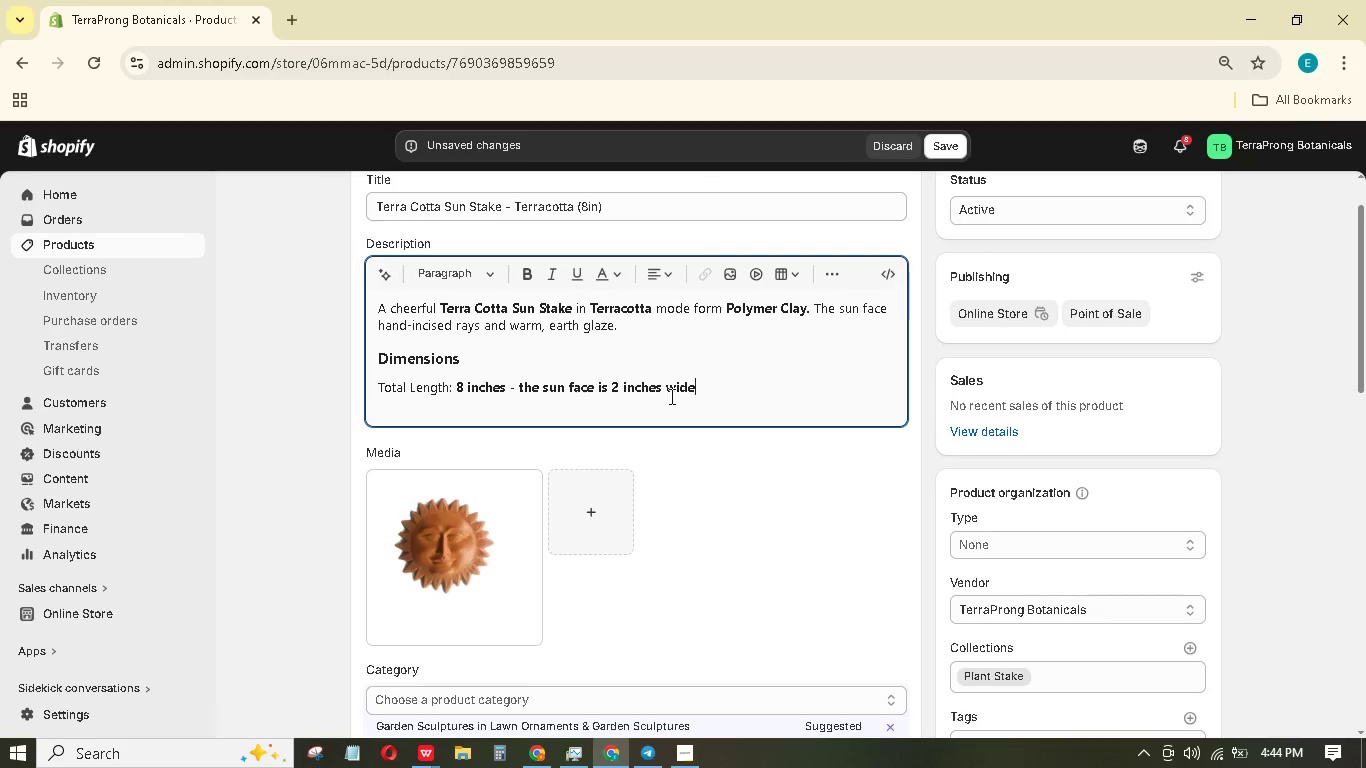 
left_click_drag(start_coordinate=[695, 389], to_coordinate=[520, 397])
 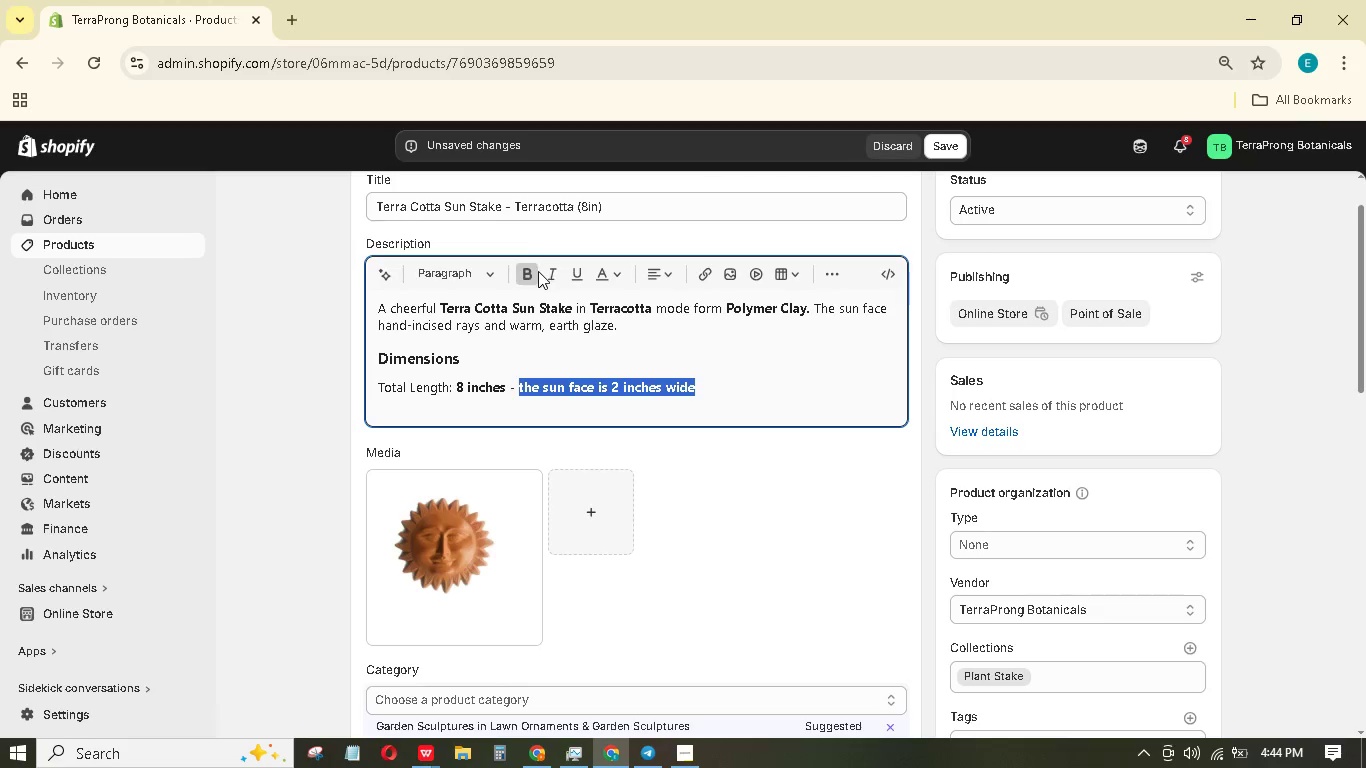 
left_click([532, 273])
 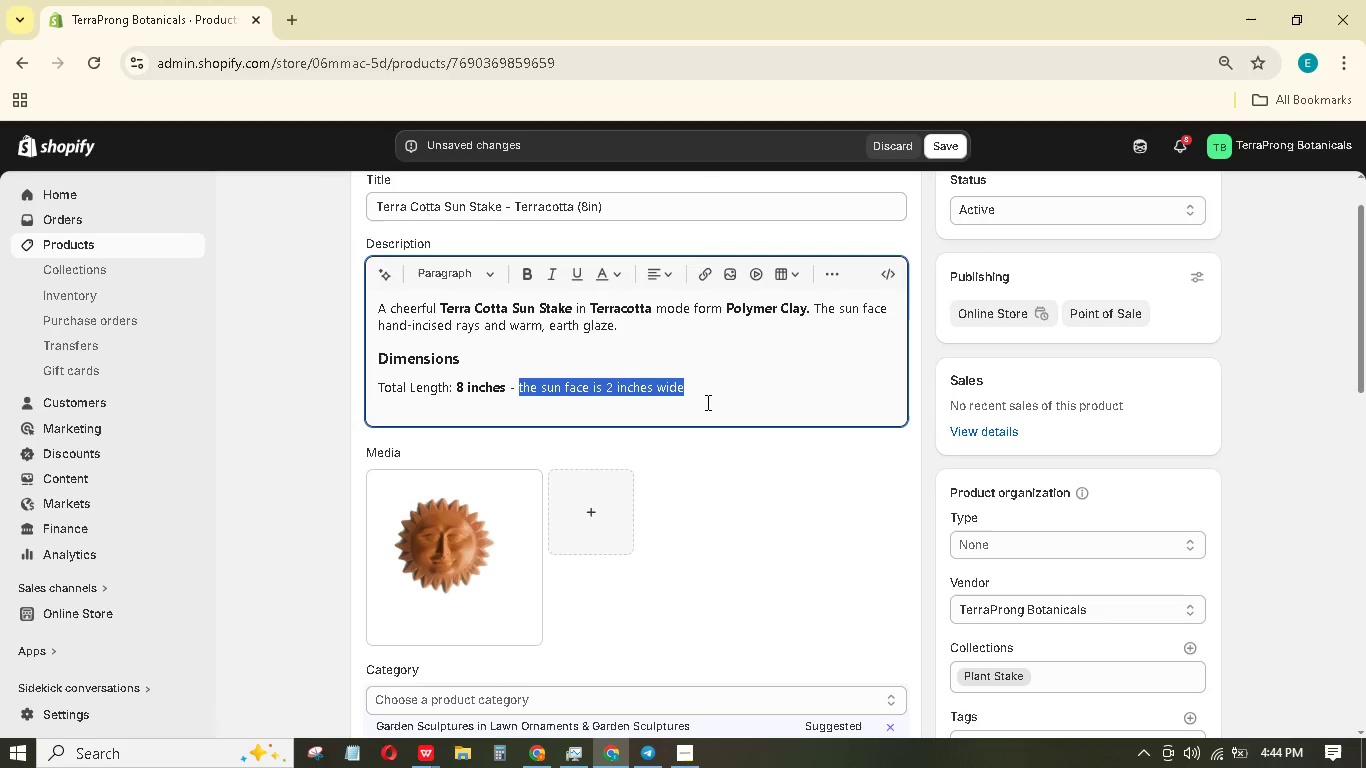 
double_click([699, 393])
 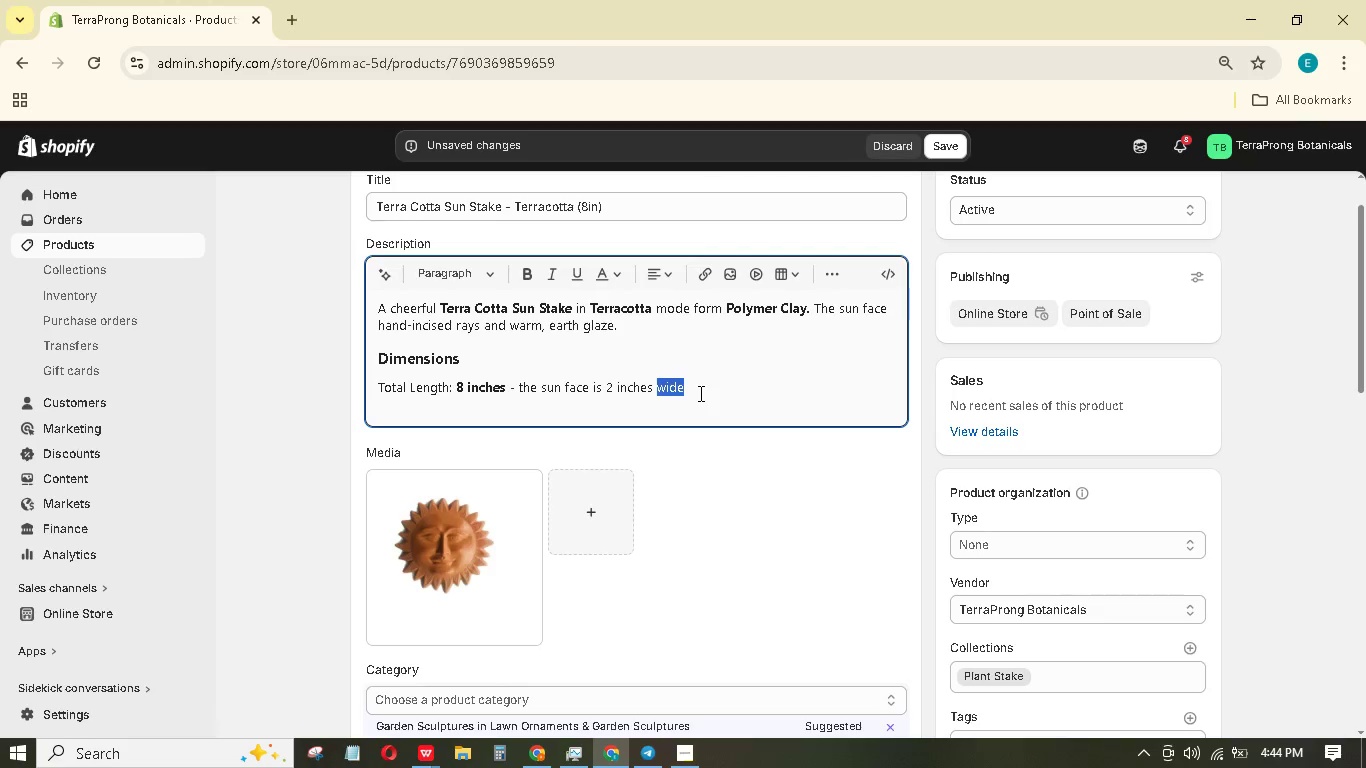 
left_click([699, 393])
 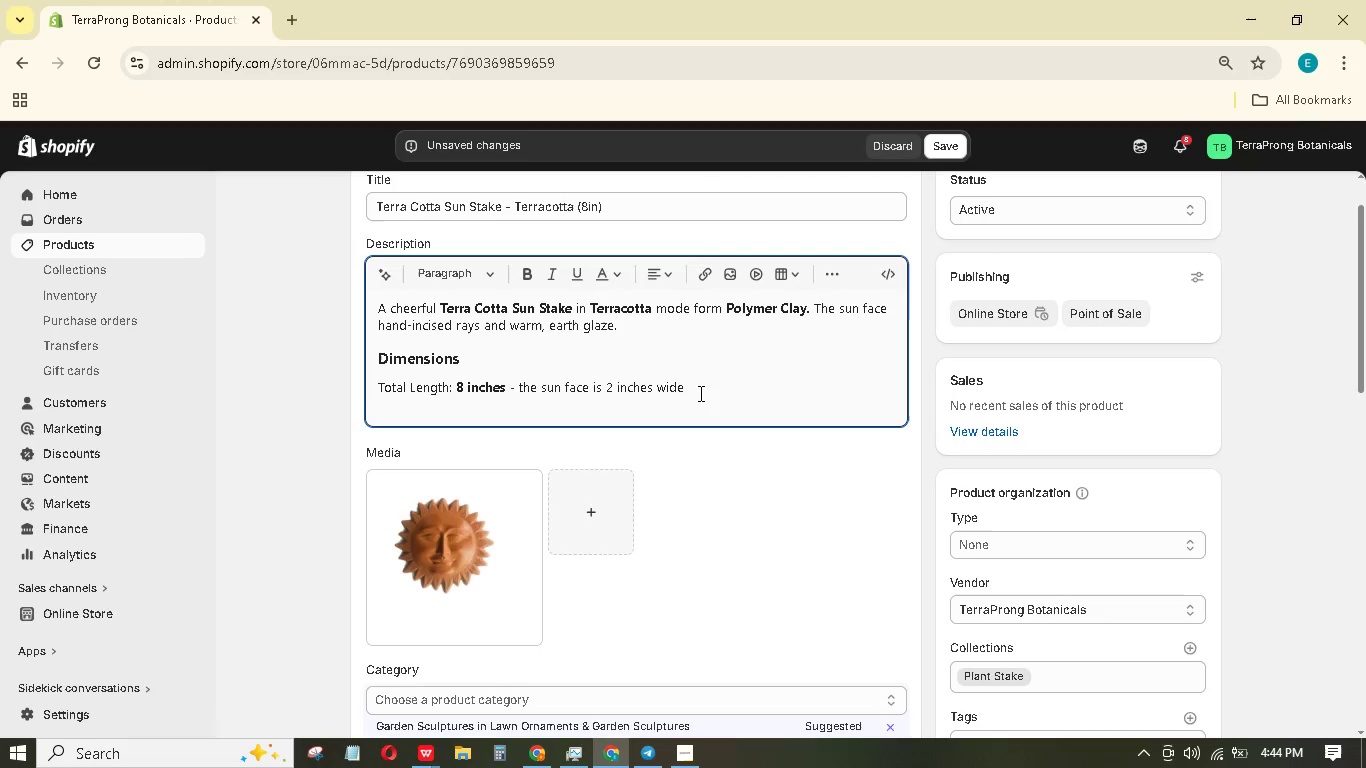 
key(Period)
 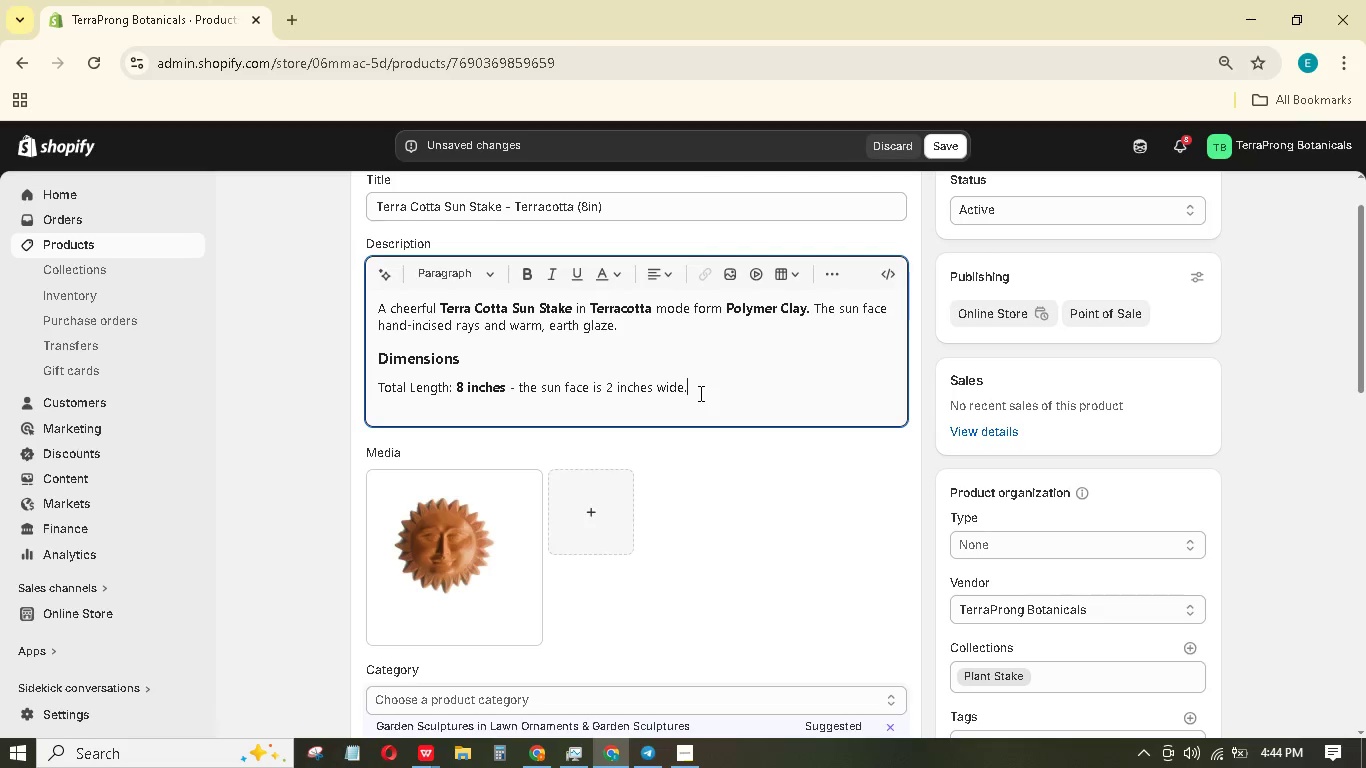 
key(Enter)
 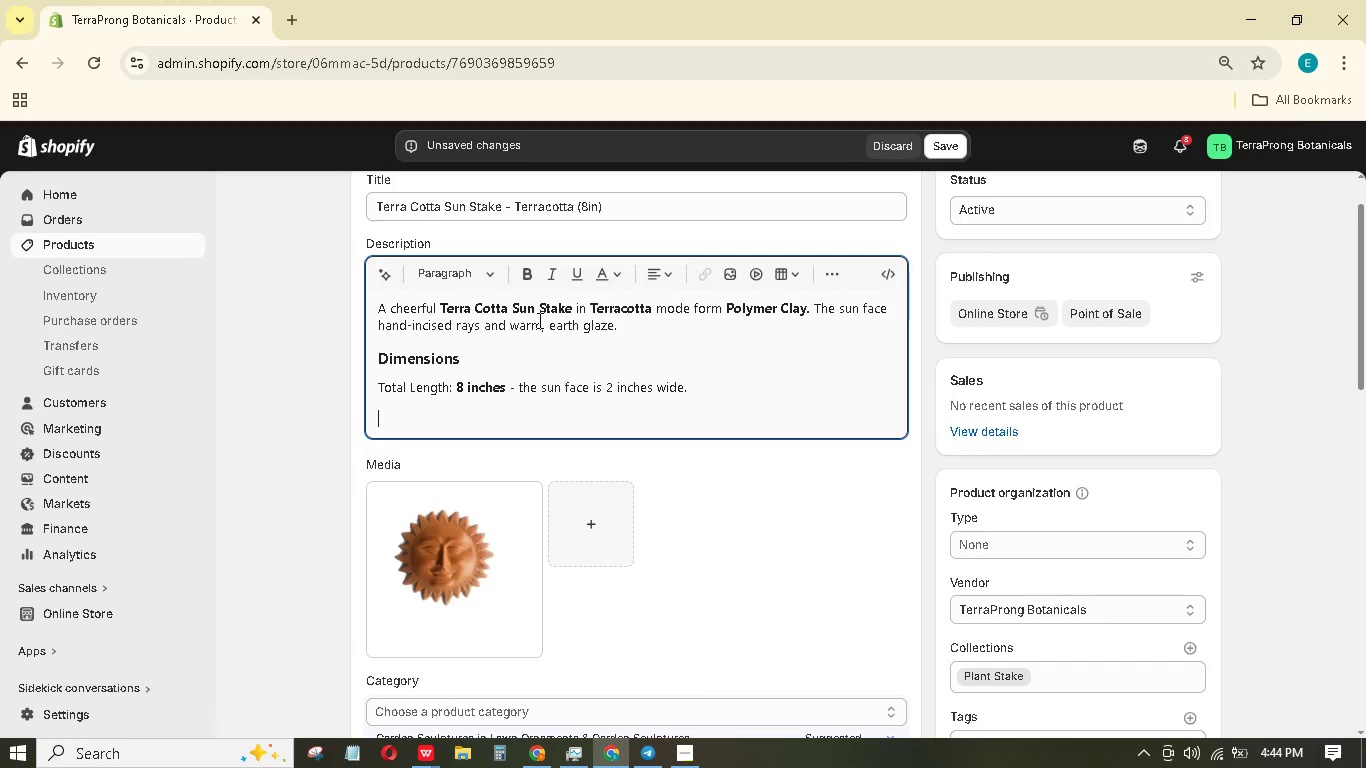 
type(Care instructions)
 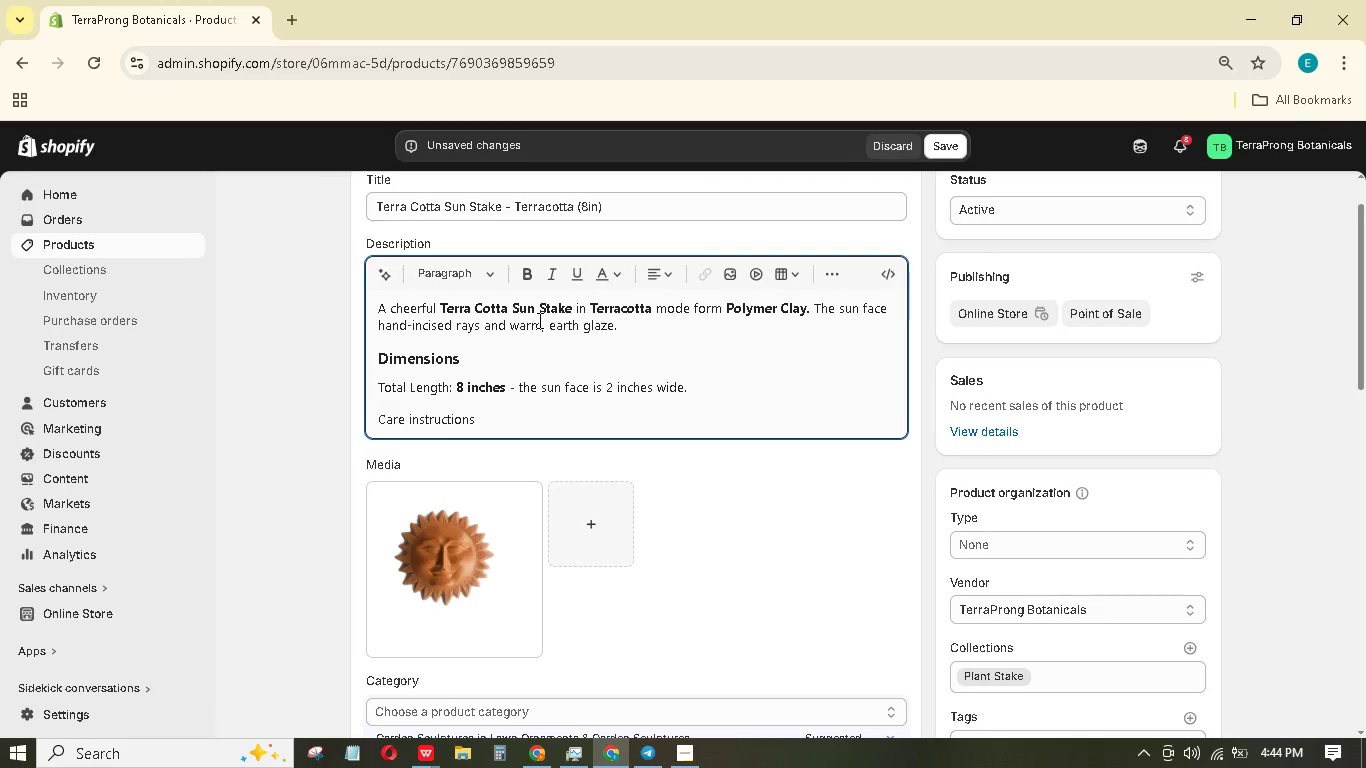 
key(Enter)
 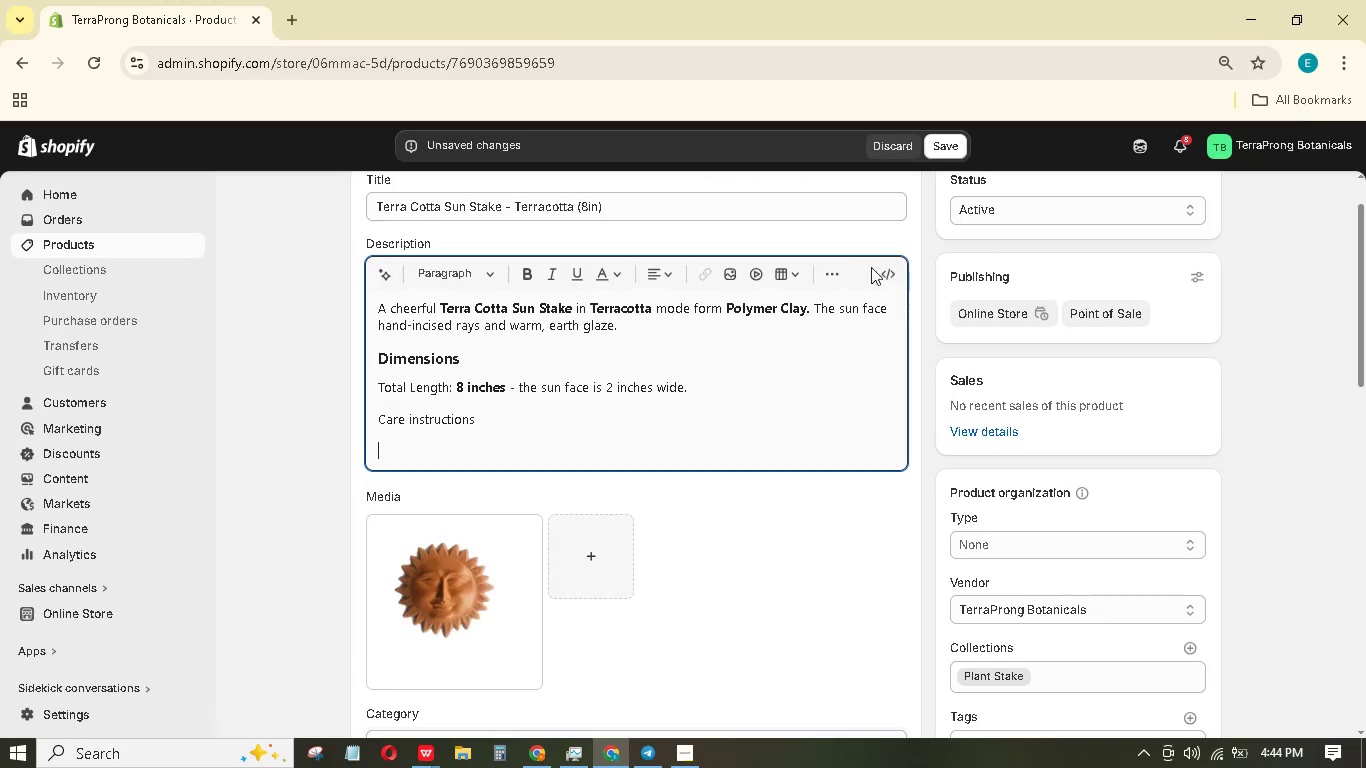 
left_click([834, 279])
 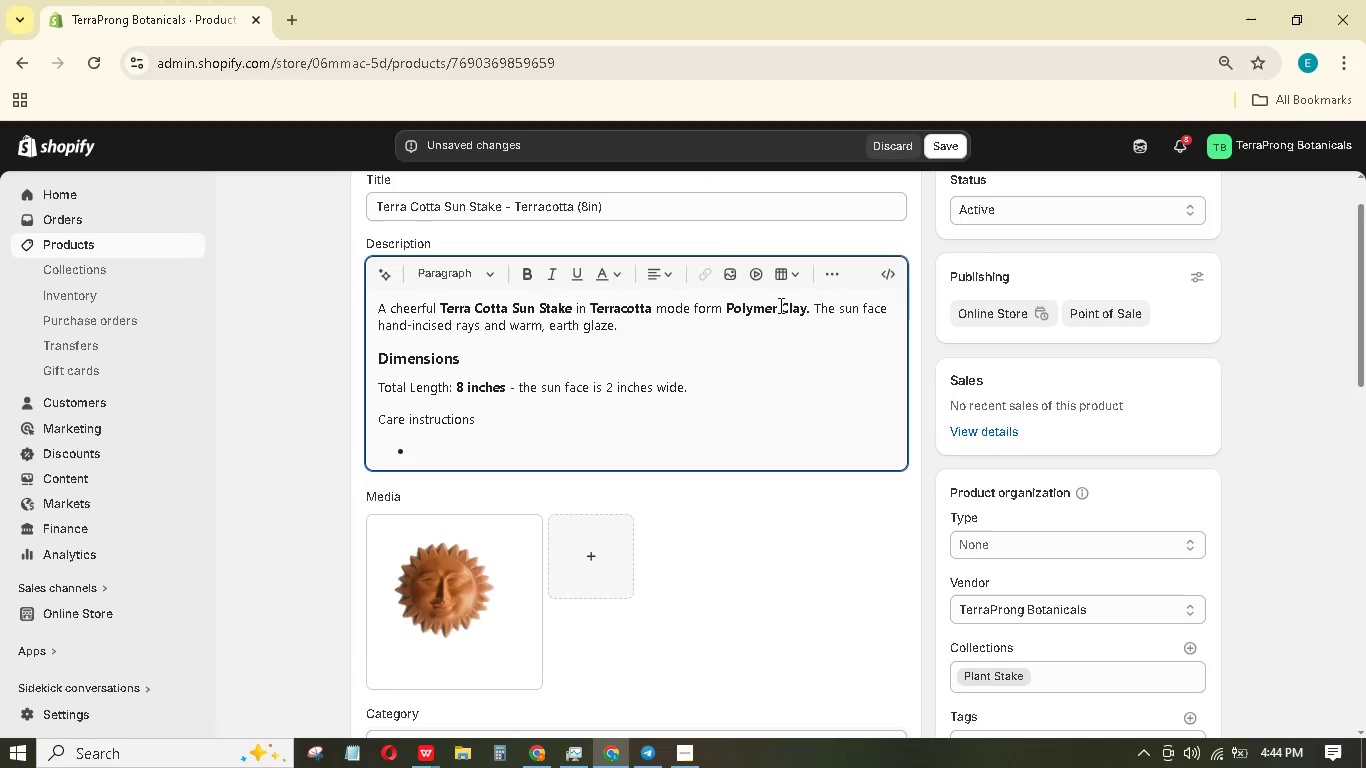 
type(WIpe clean with a soft cloth.)
 